 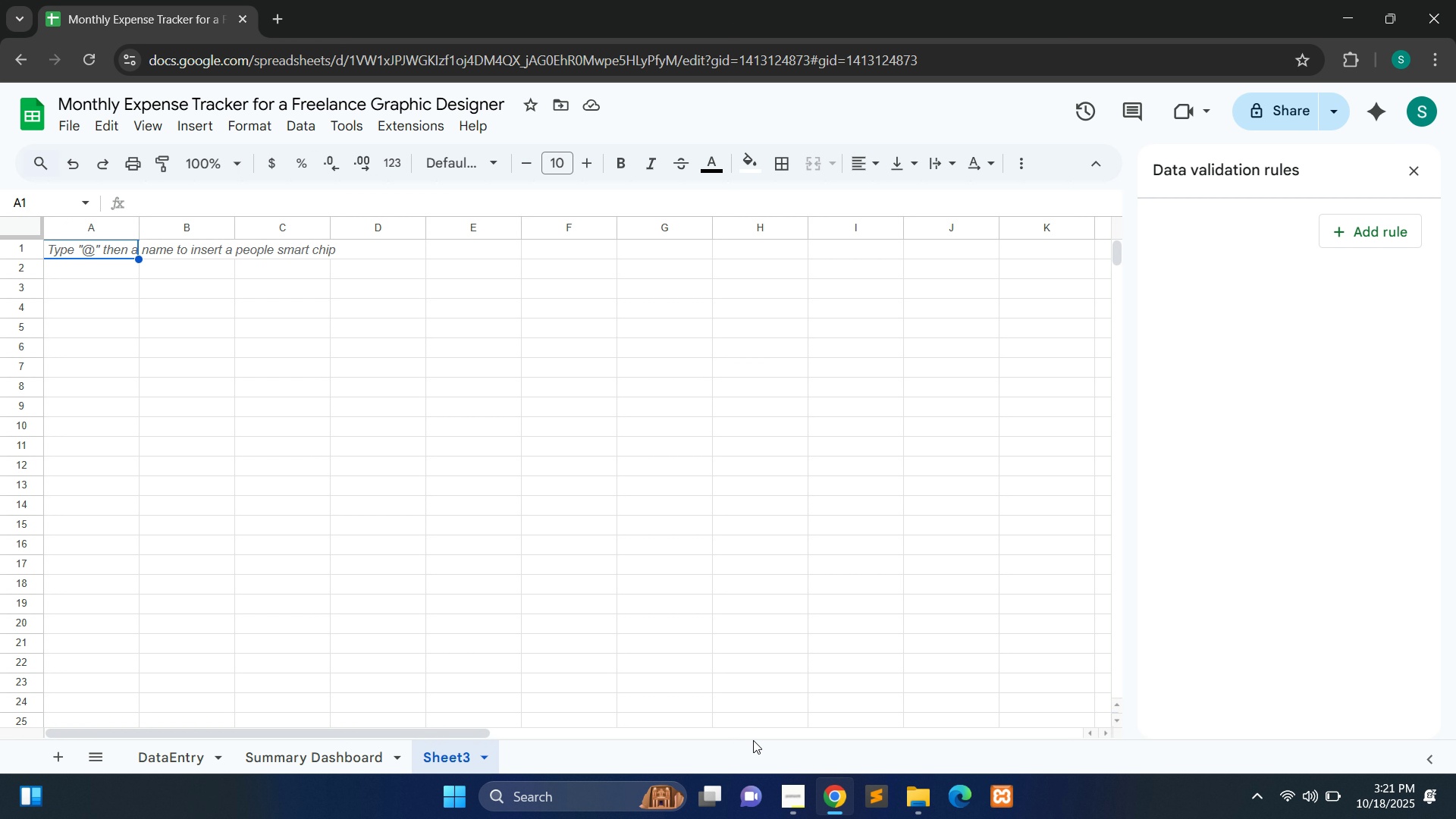 
double_click([447, 758])
 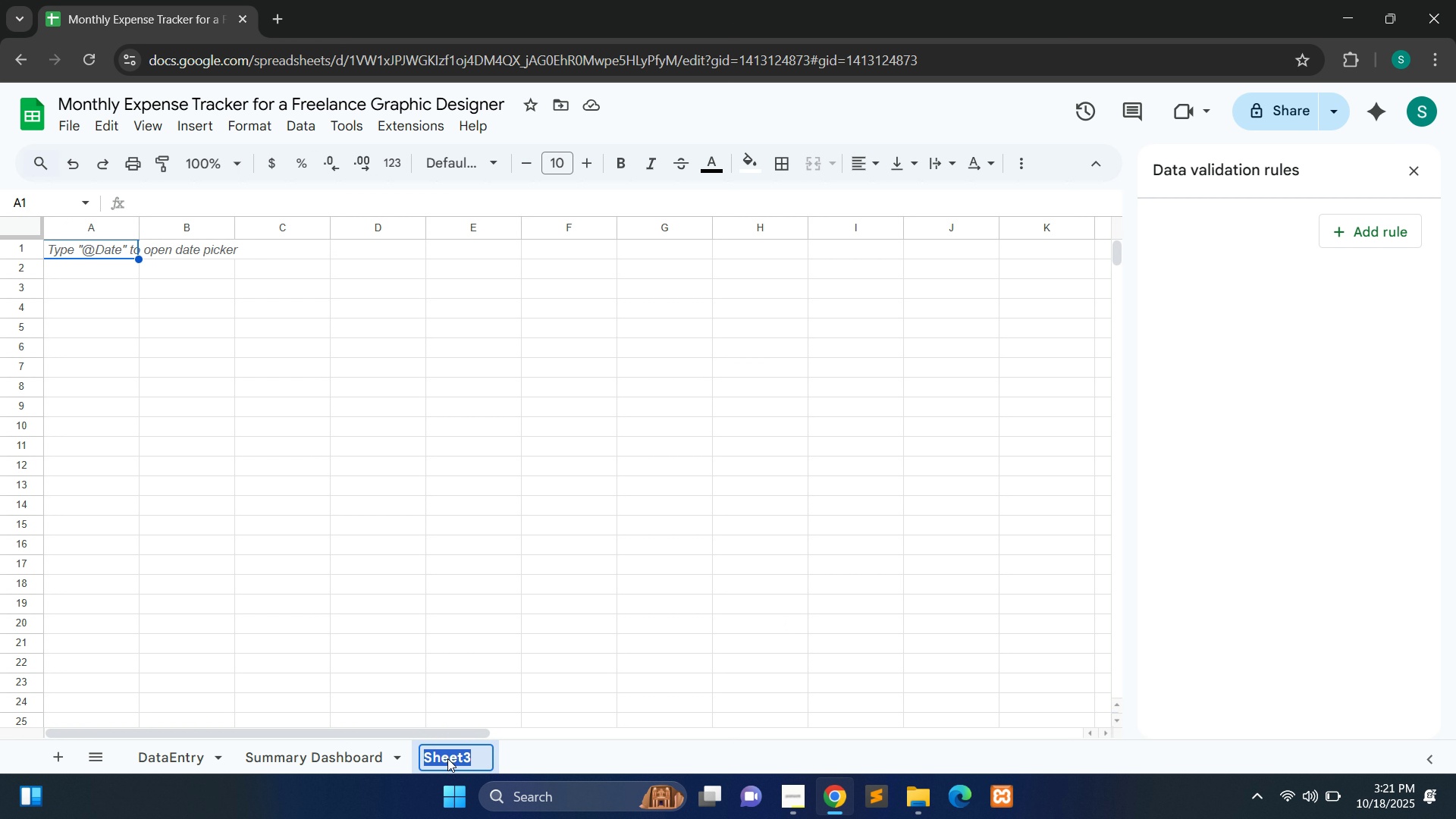 
key(Control+V)
 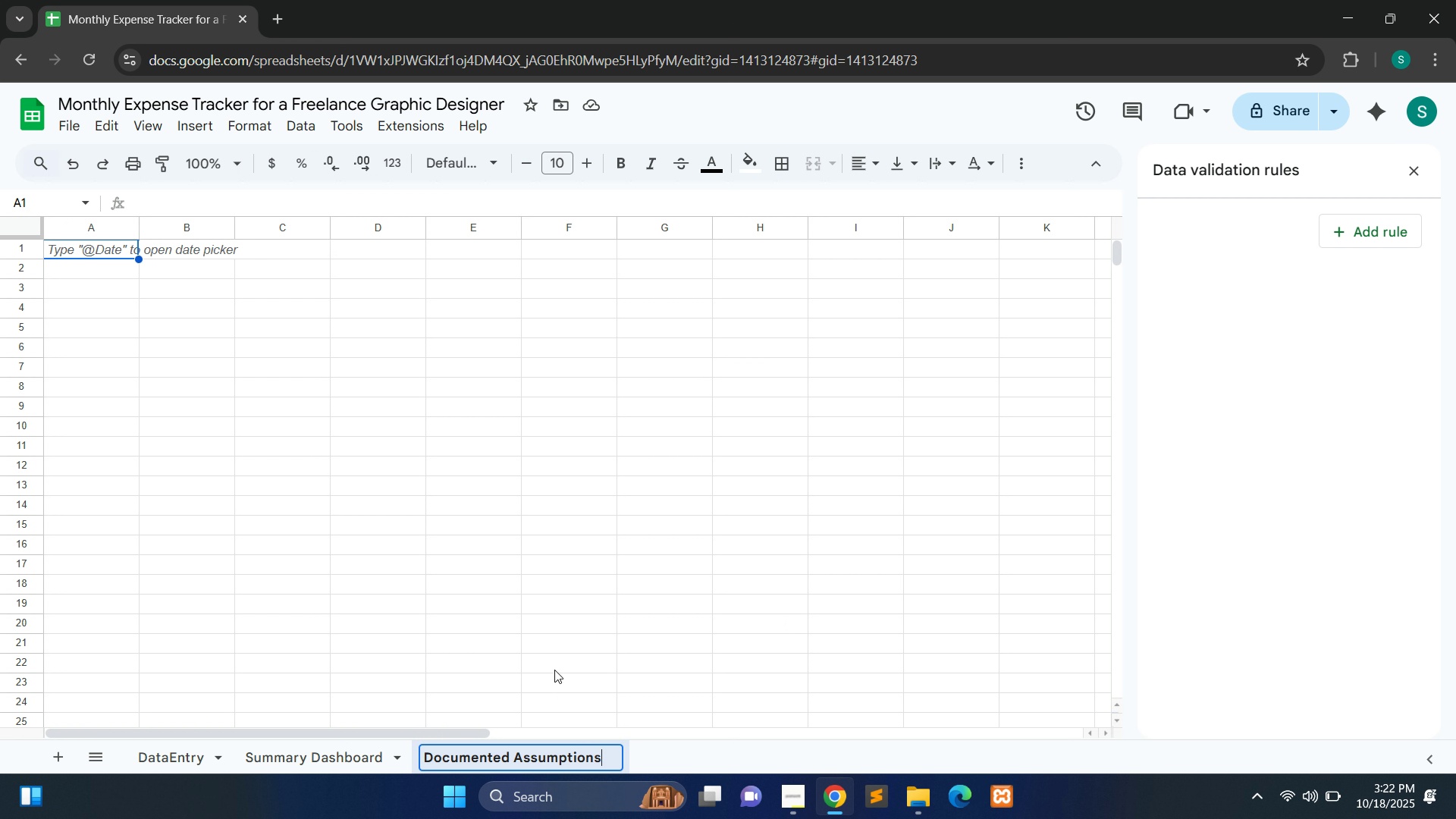 
left_click([554, 670])
 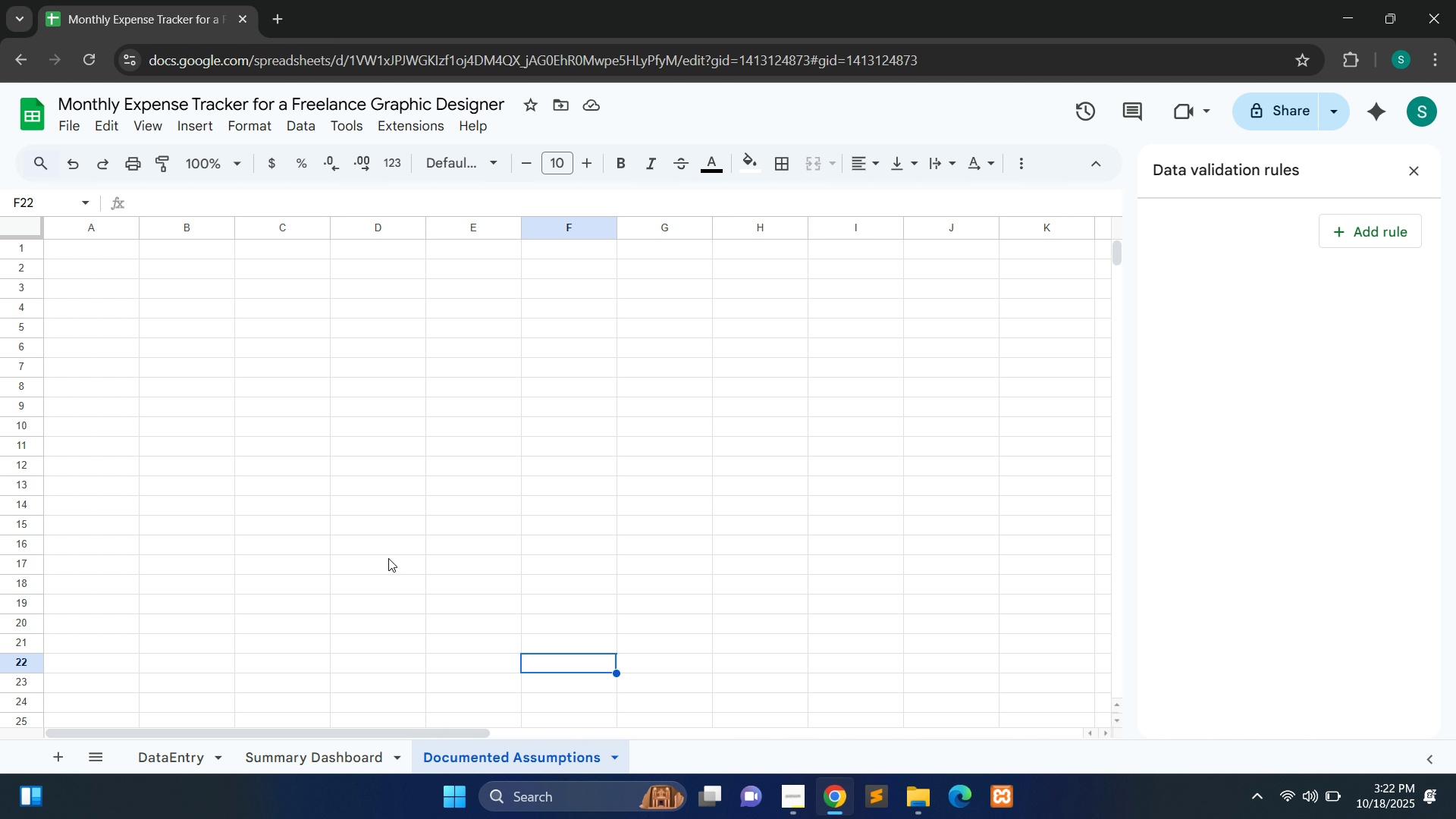 
wait(29.54)
 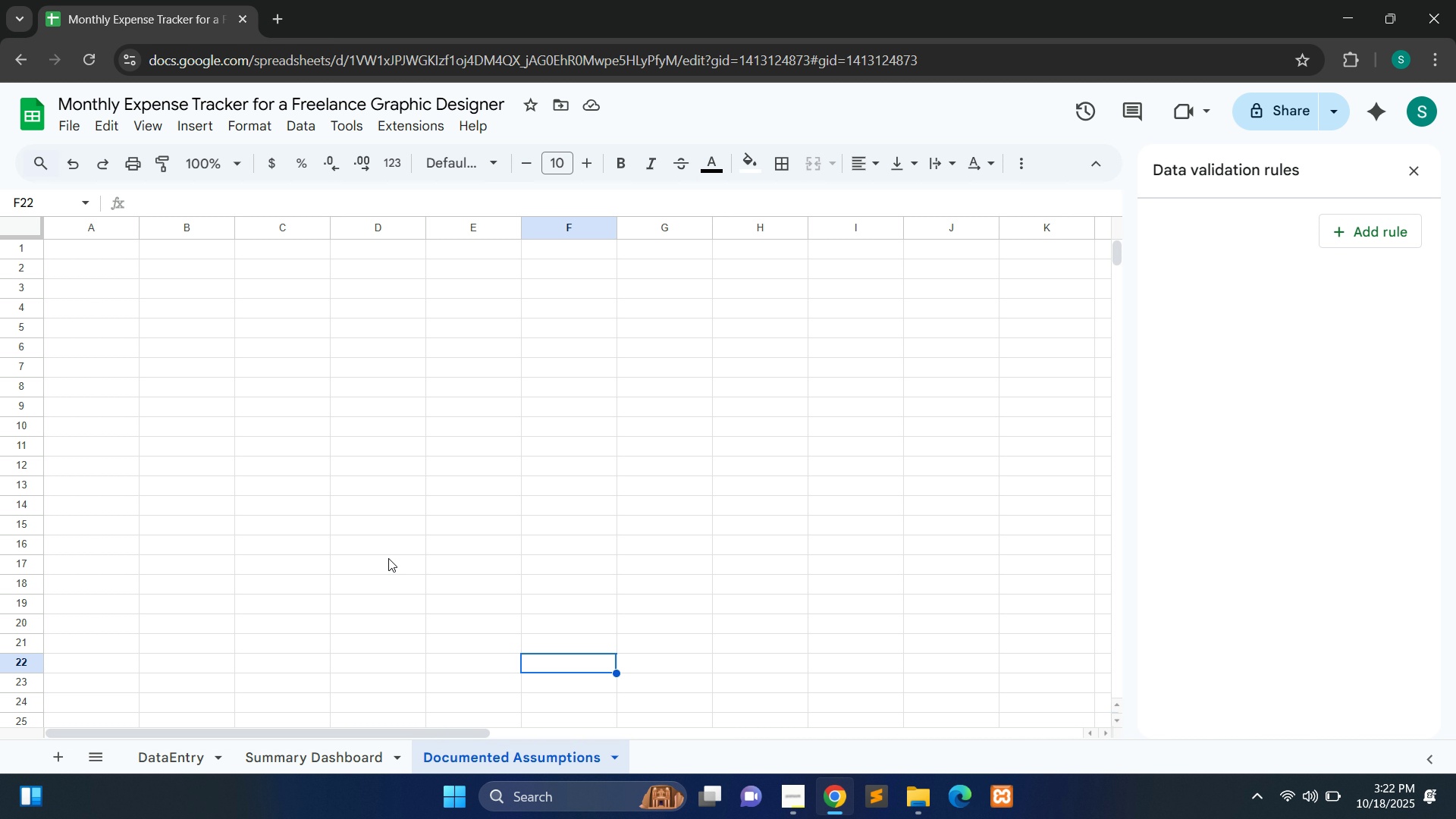 
double_click([88, 250])
 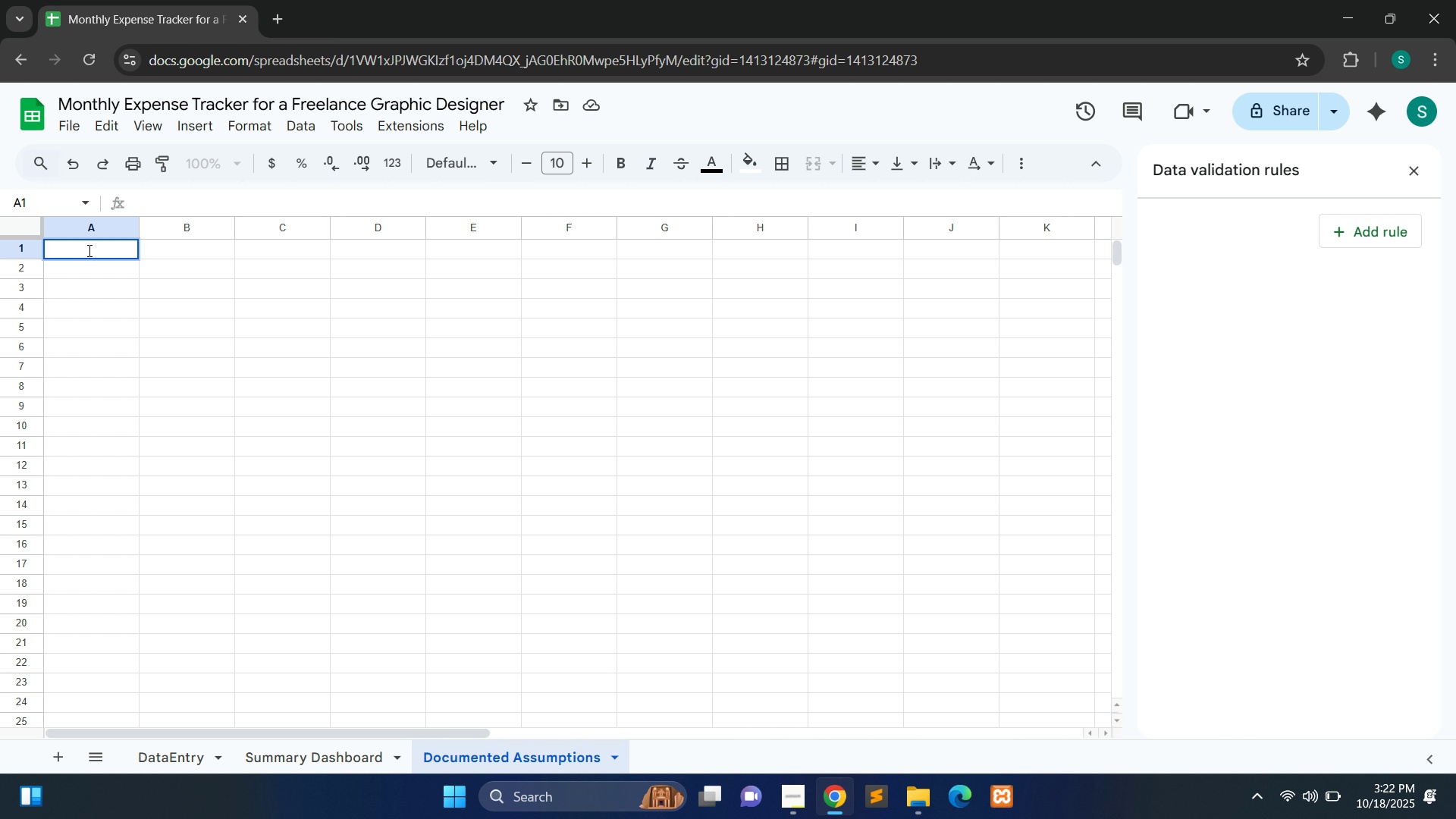 
type(Topic)
 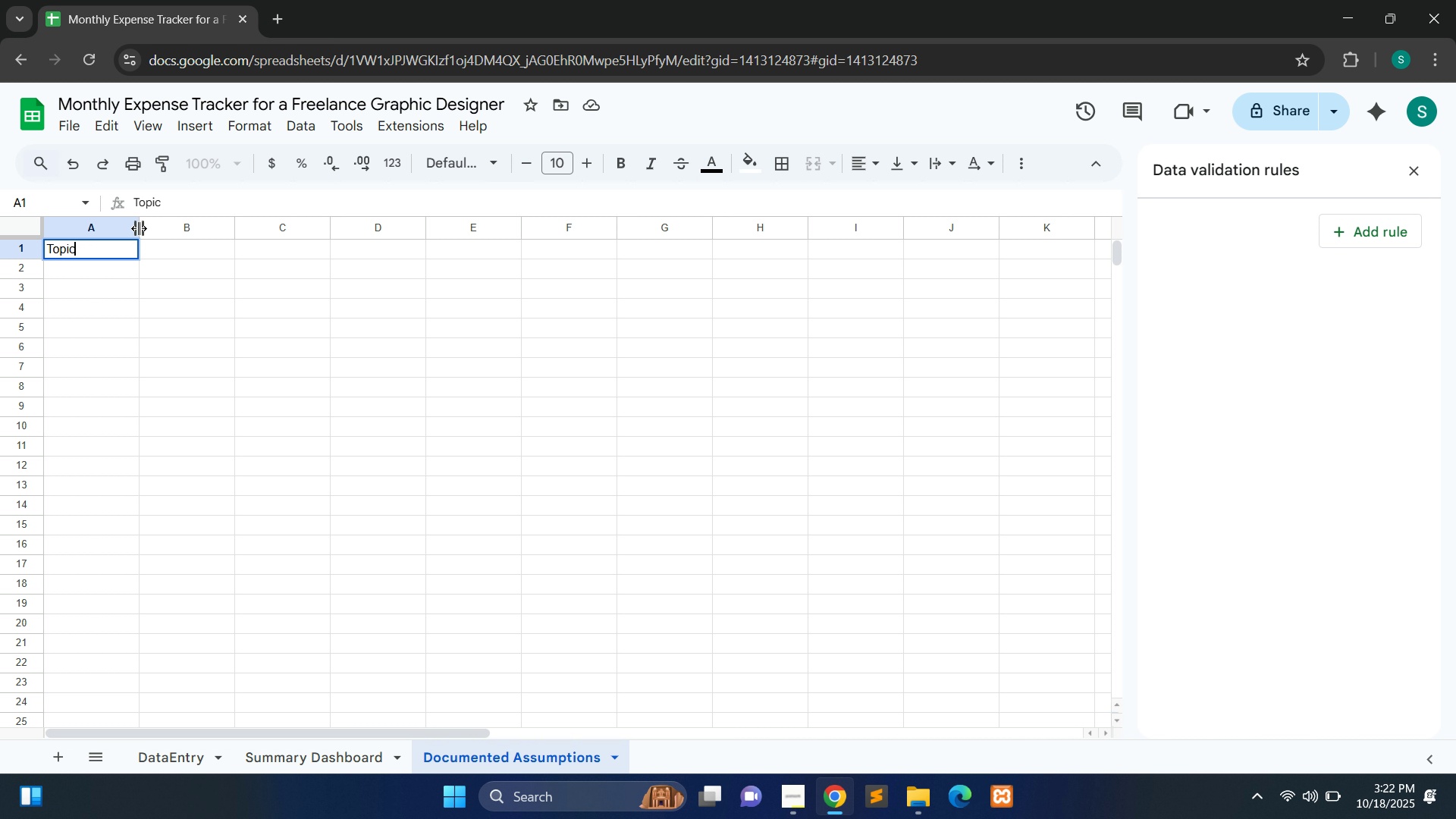 
left_click_drag(start_coordinate=[140, 229], to_coordinate=[231, 226])
 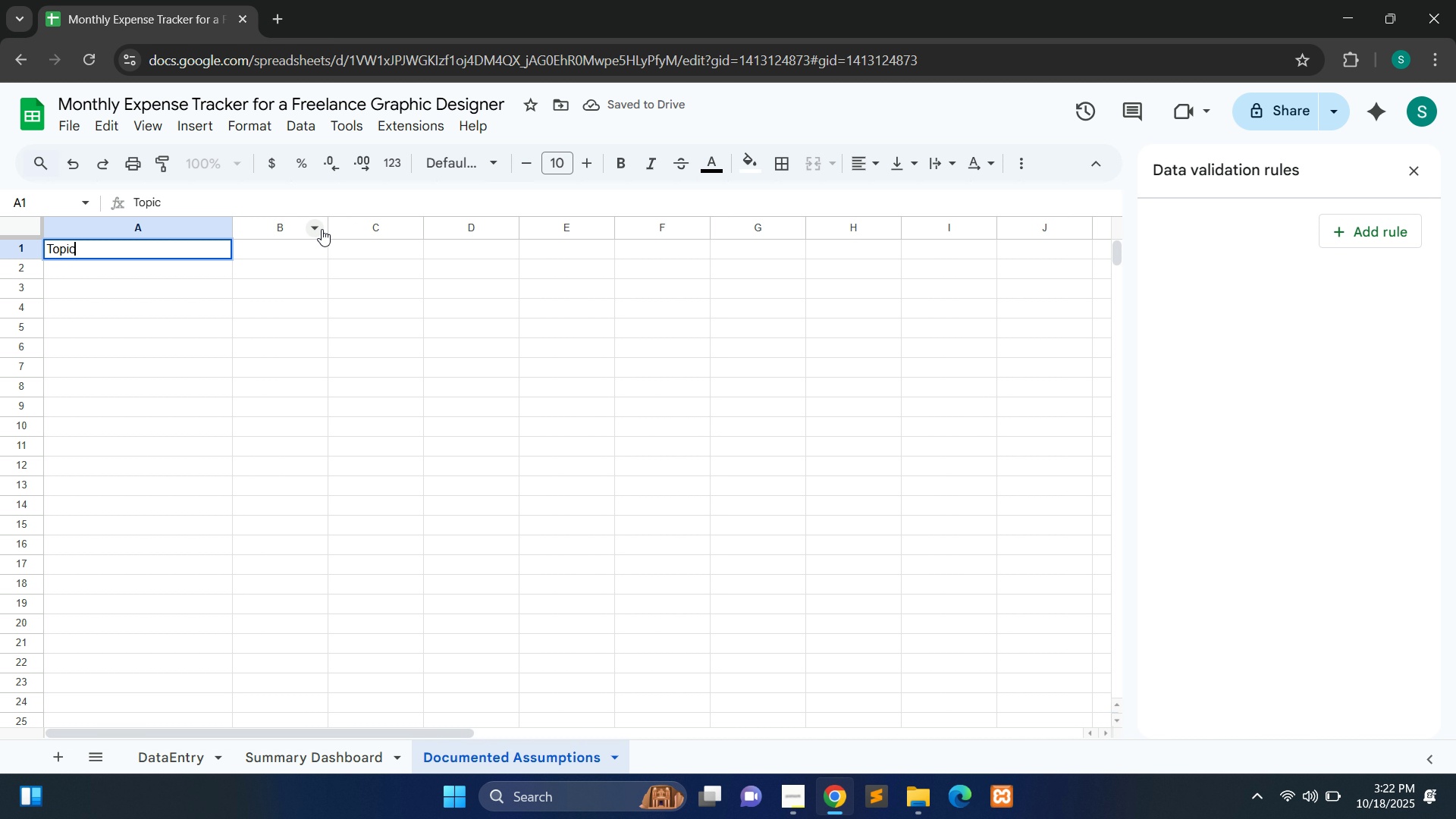 
wait(5.69)
 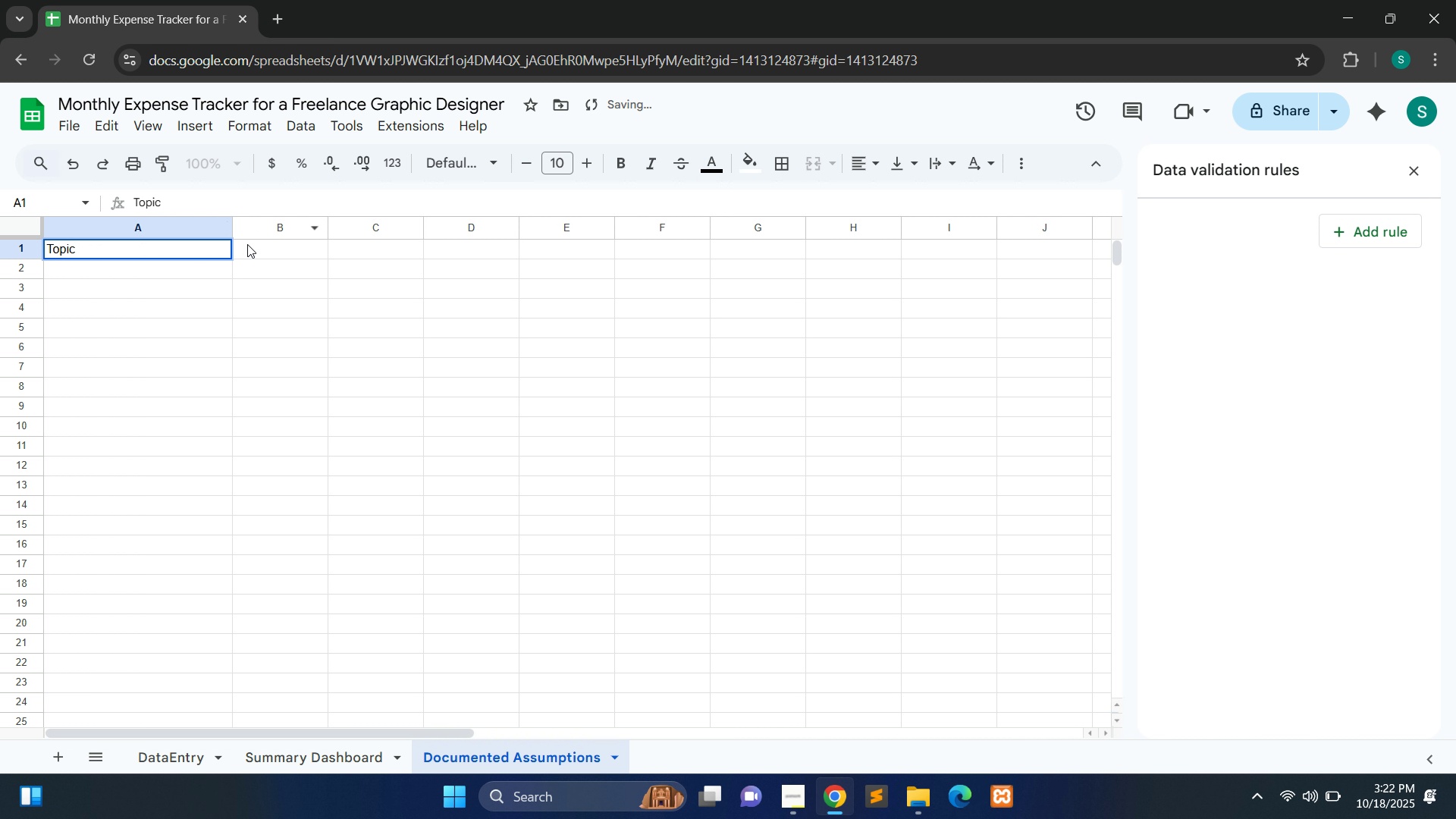 
left_click_drag(start_coordinate=[325, 233], to_coordinate=[439, 238])
 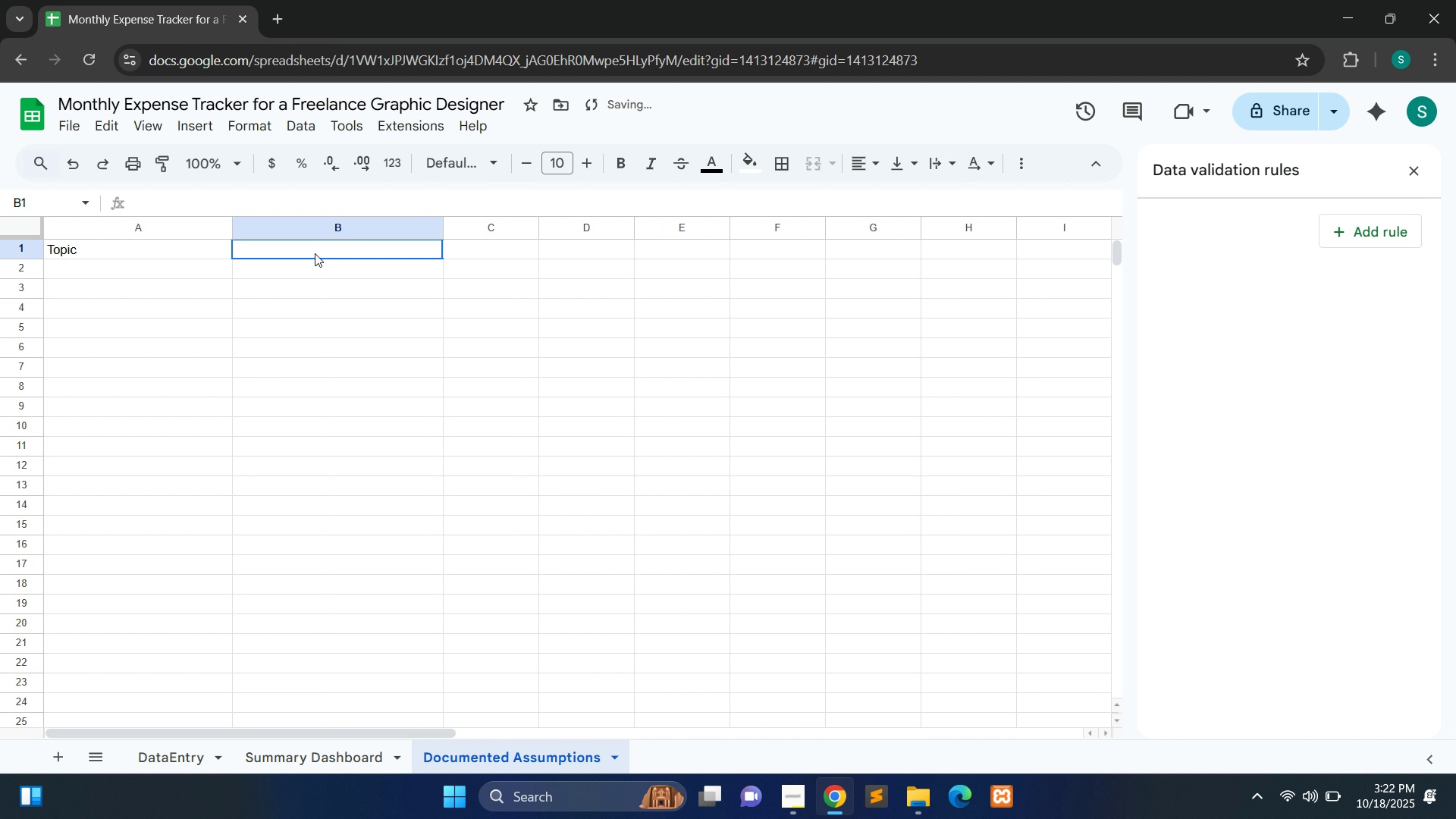 
left_click([315, 253])
 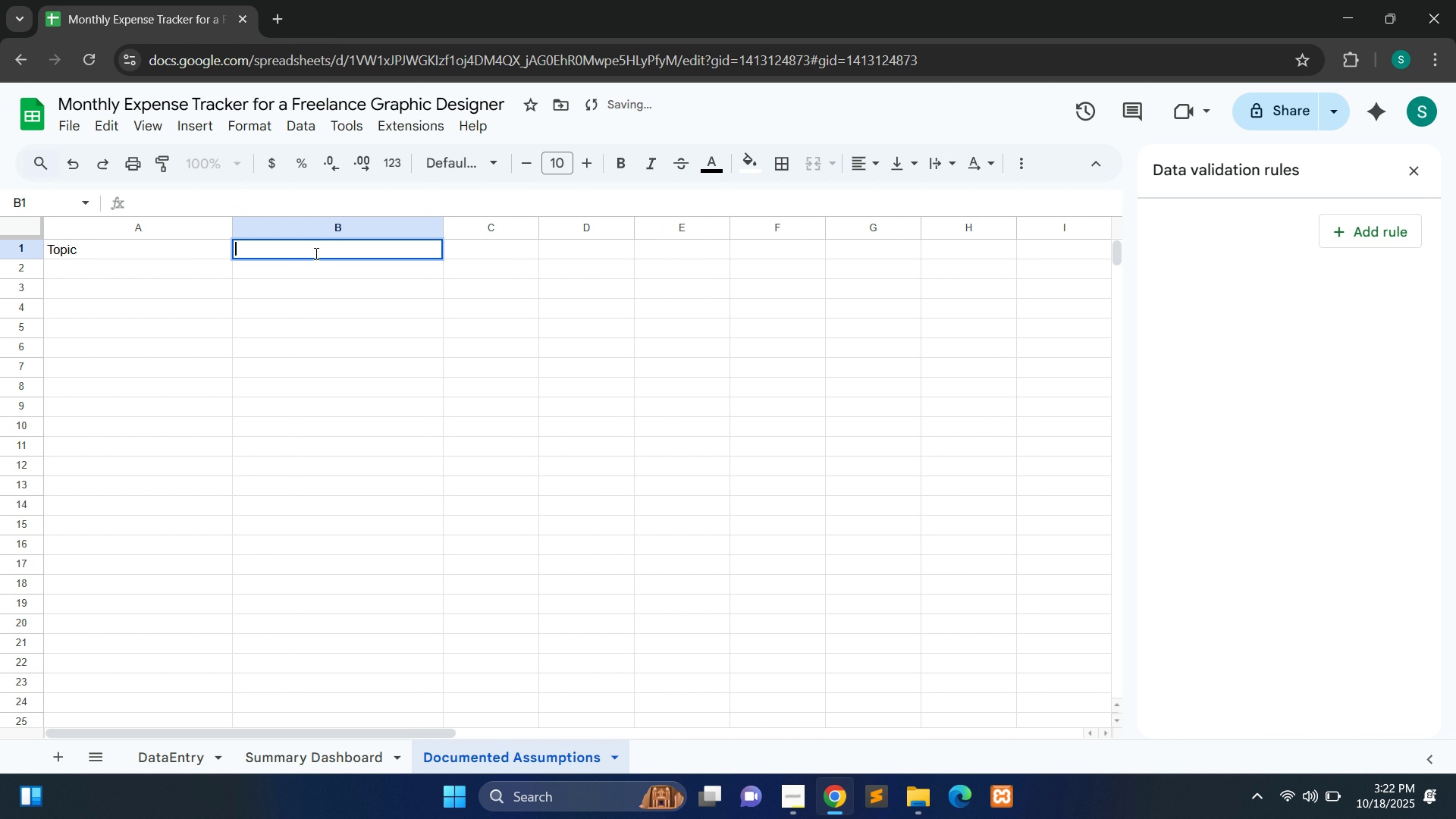 
double_click([315, 253])
 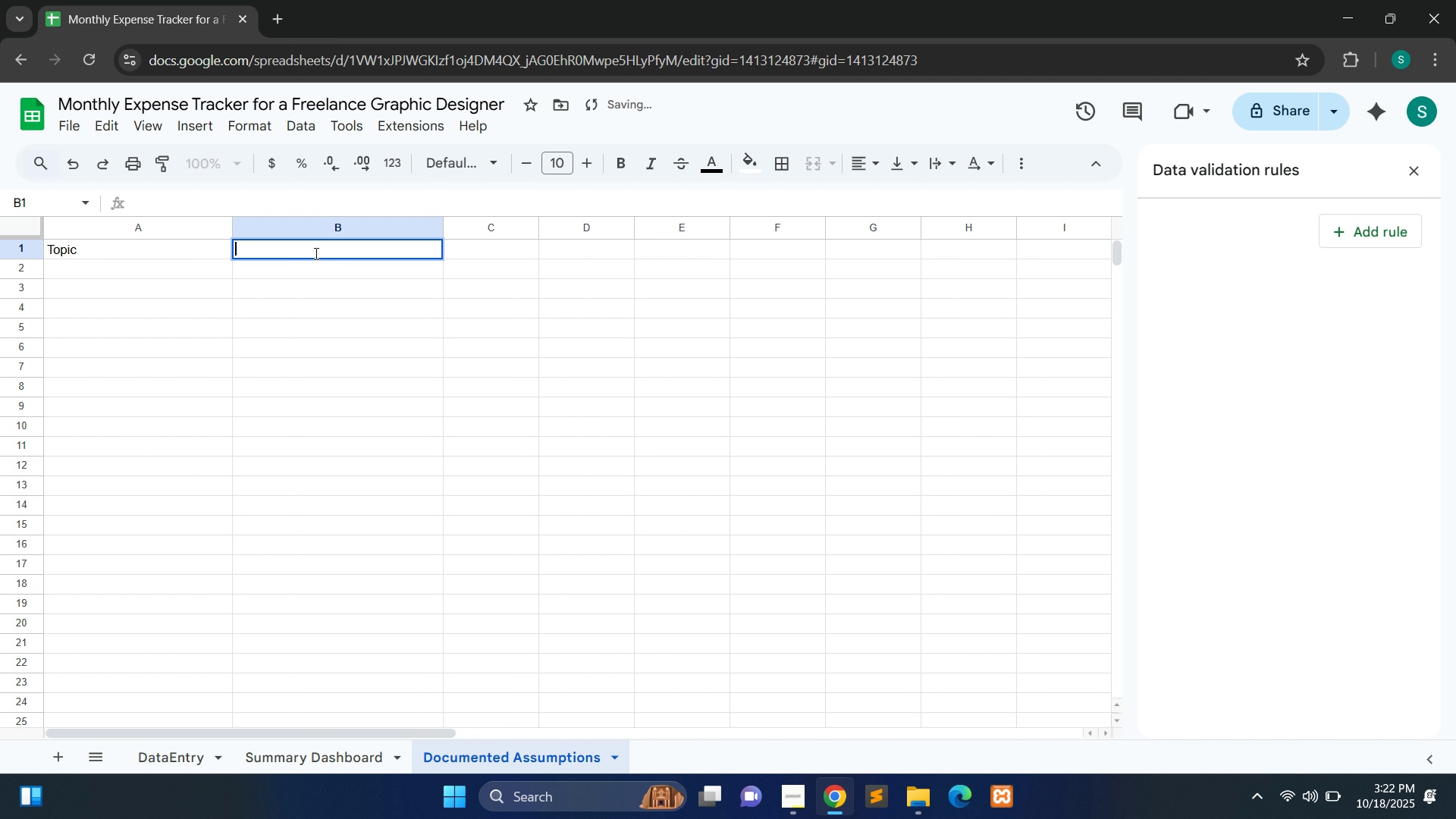 
type(Deat)
key(Backspace)
key(Backspace)
type(tails)
 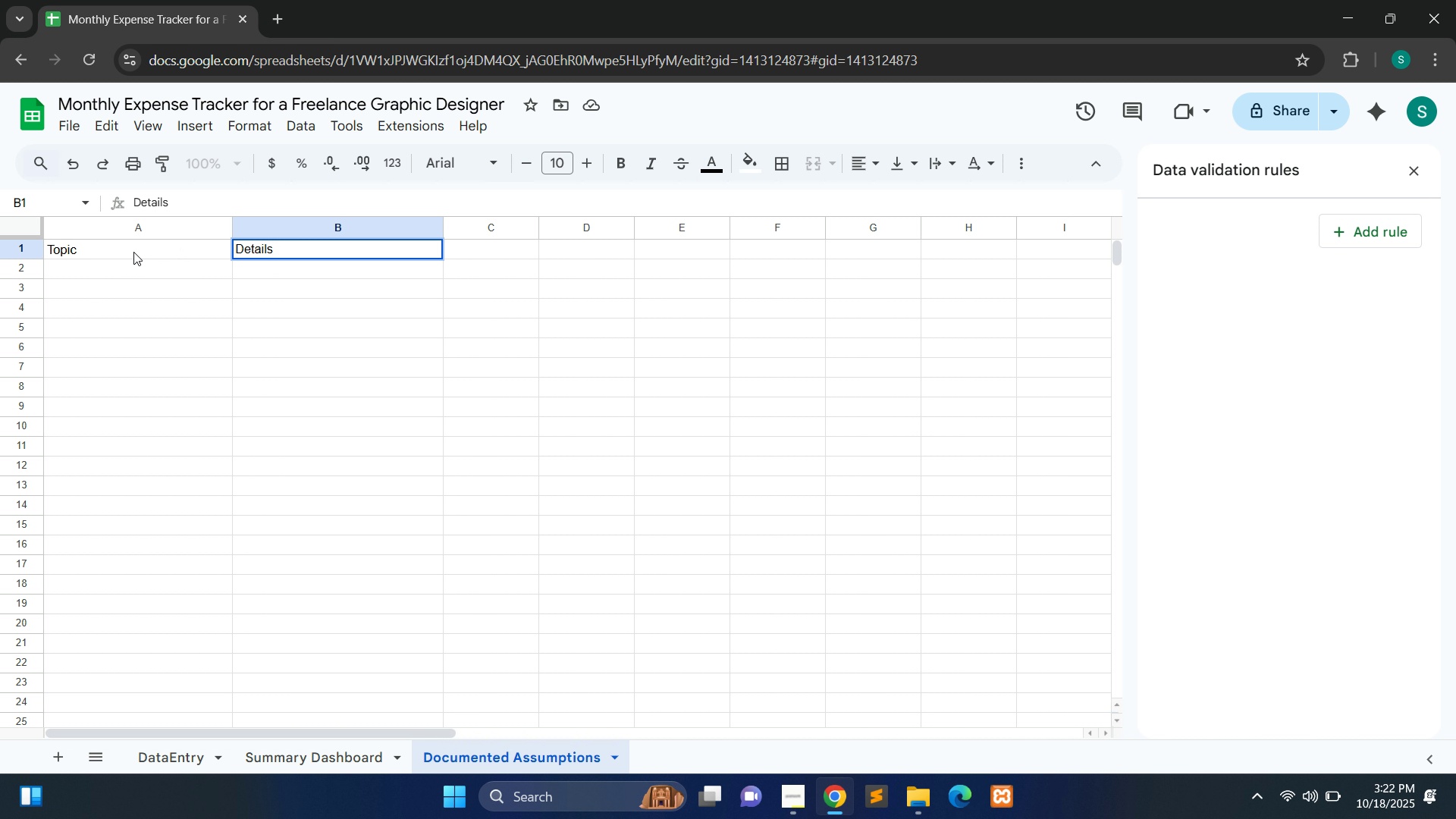 
double_click([133, 252])
 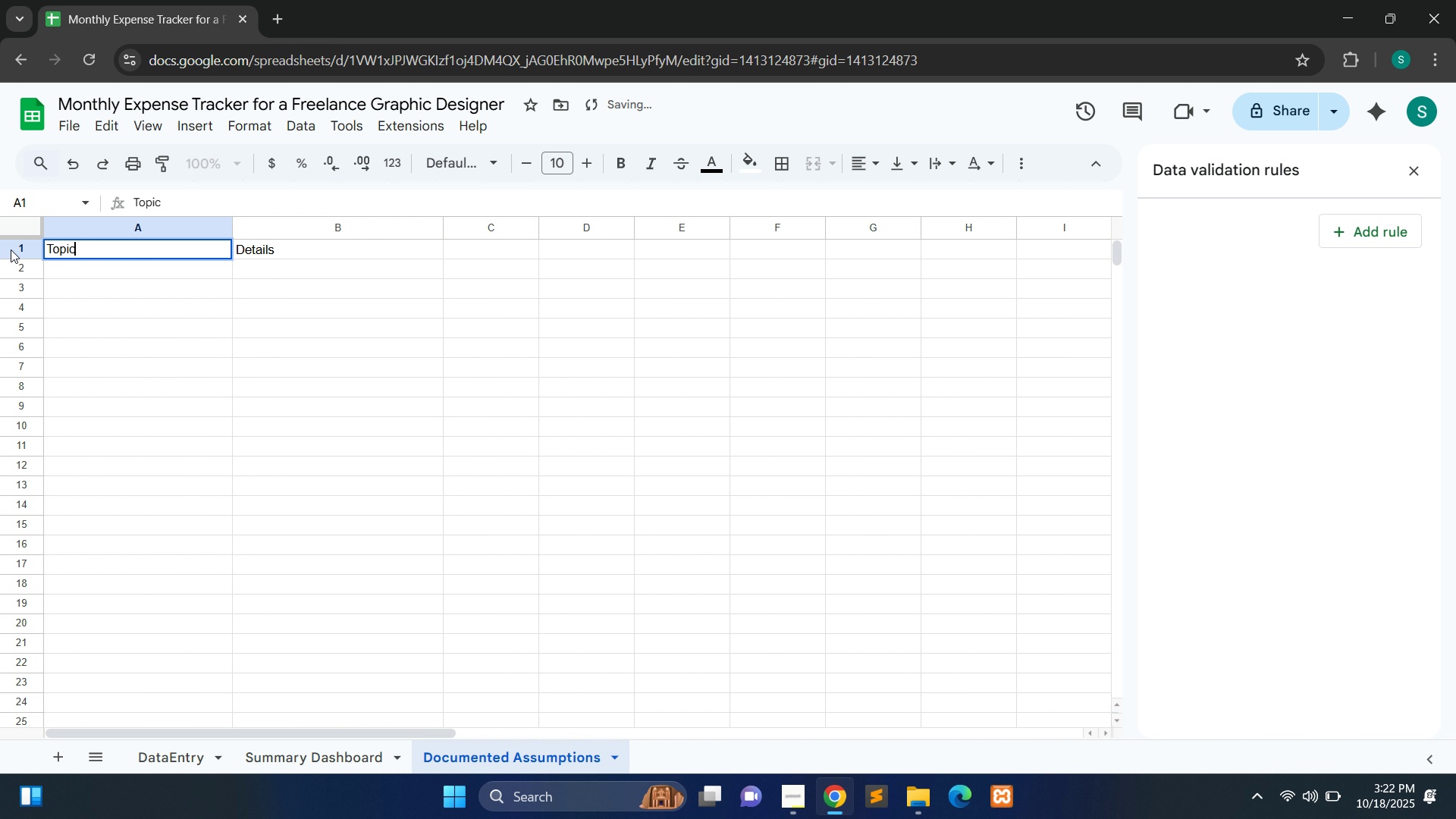 
left_click([10, 249])
 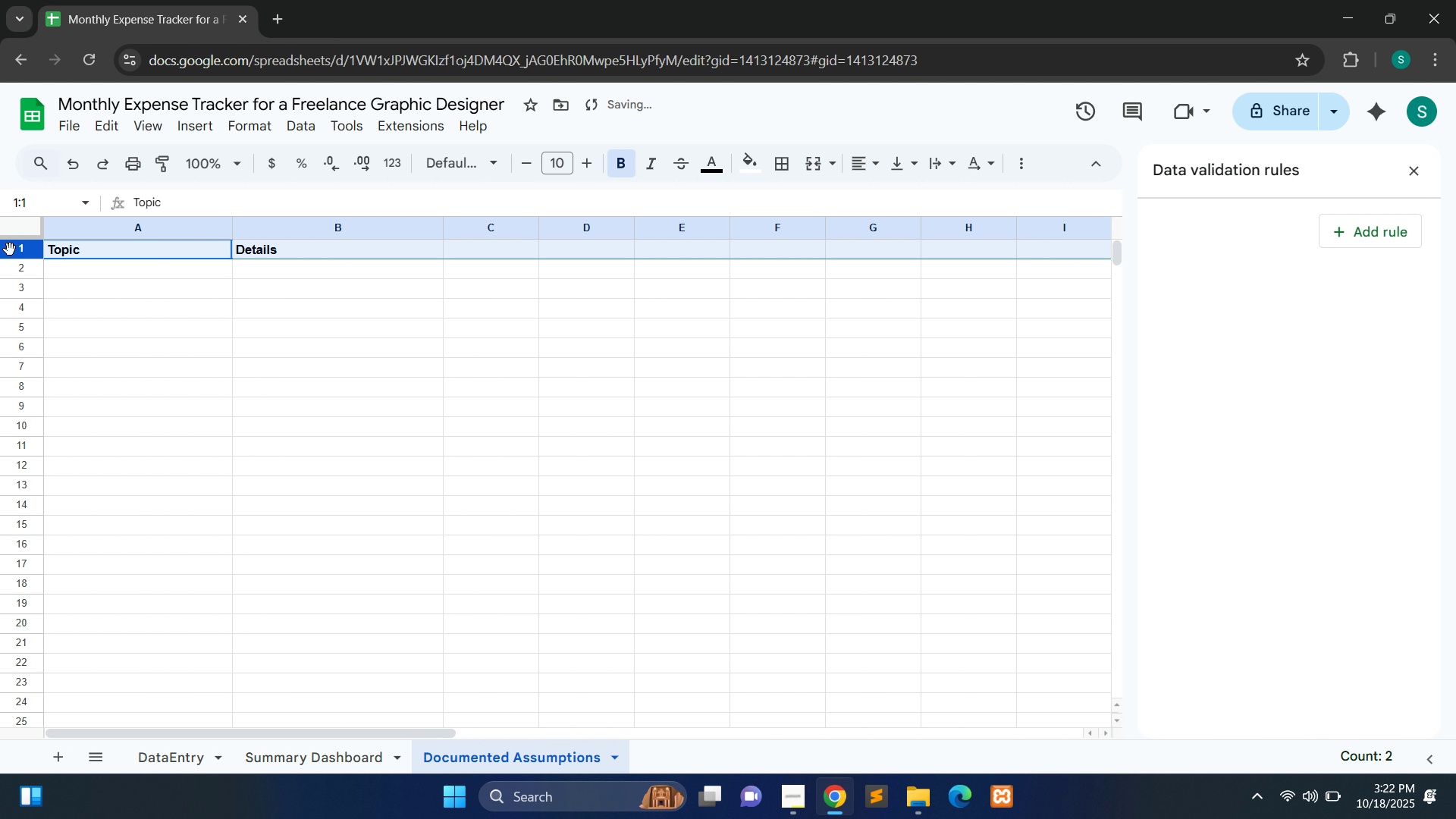 
key(Control+B)
 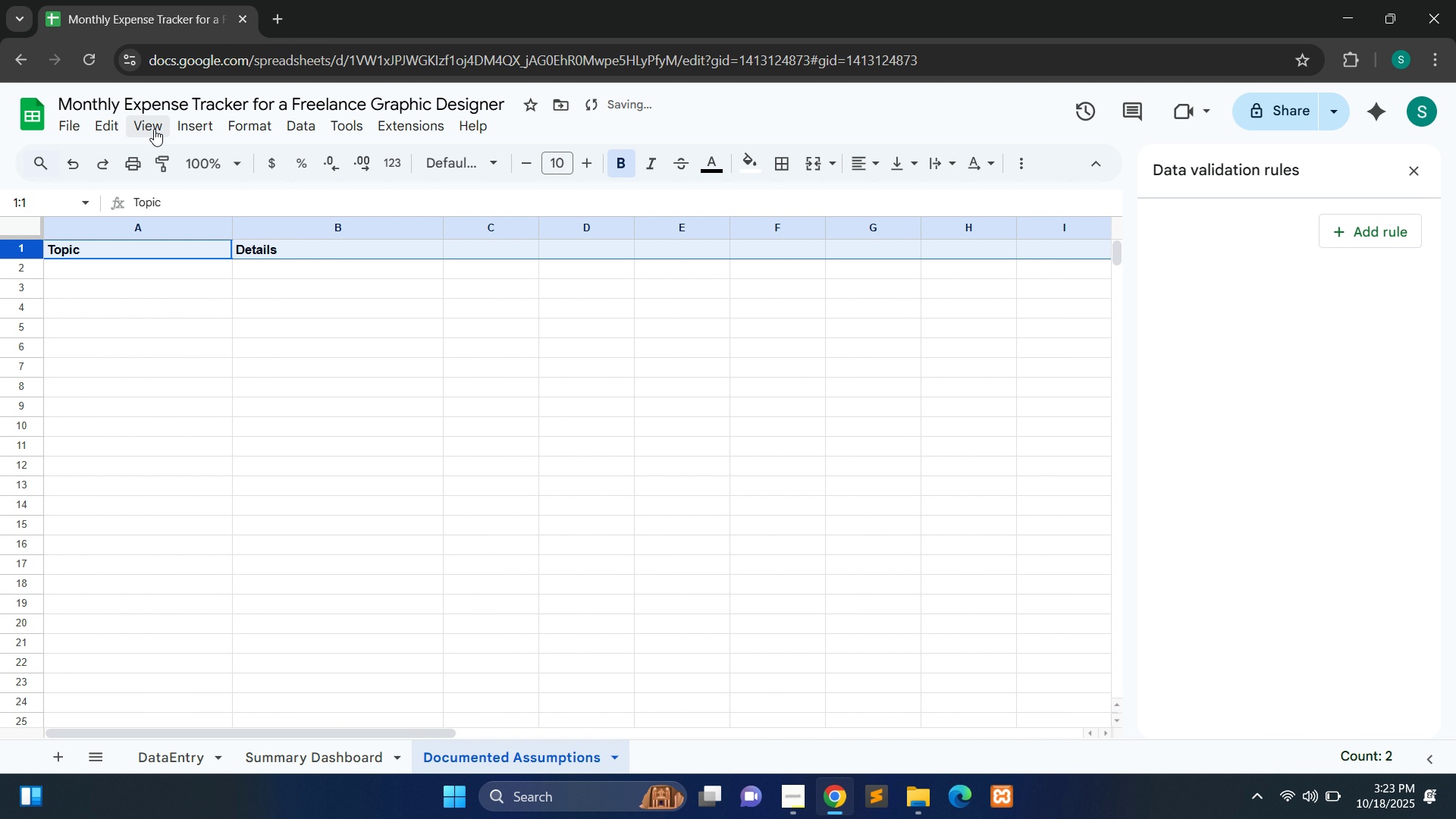 
left_click([152, 129])
 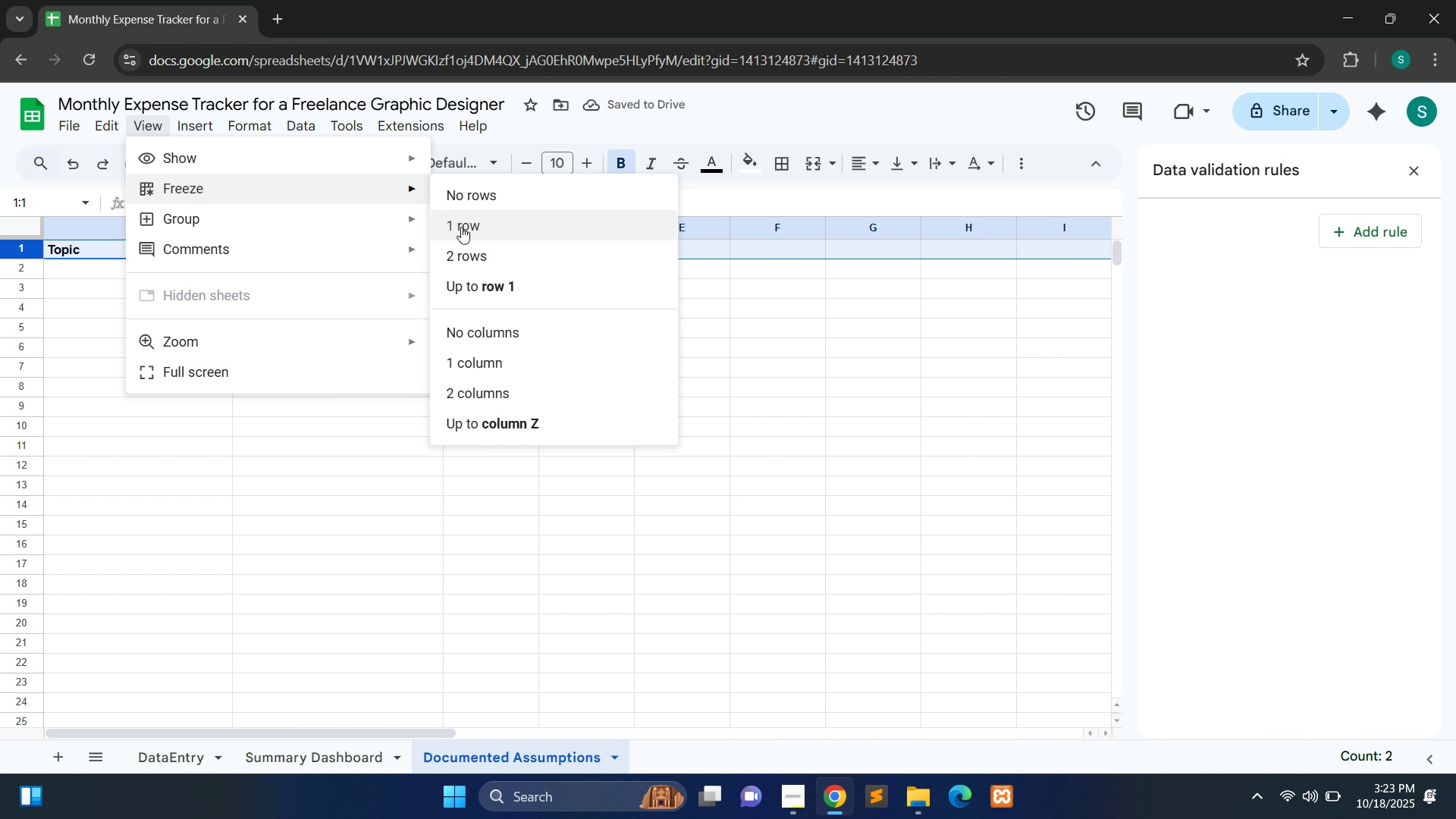 
left_click([466, 234])
 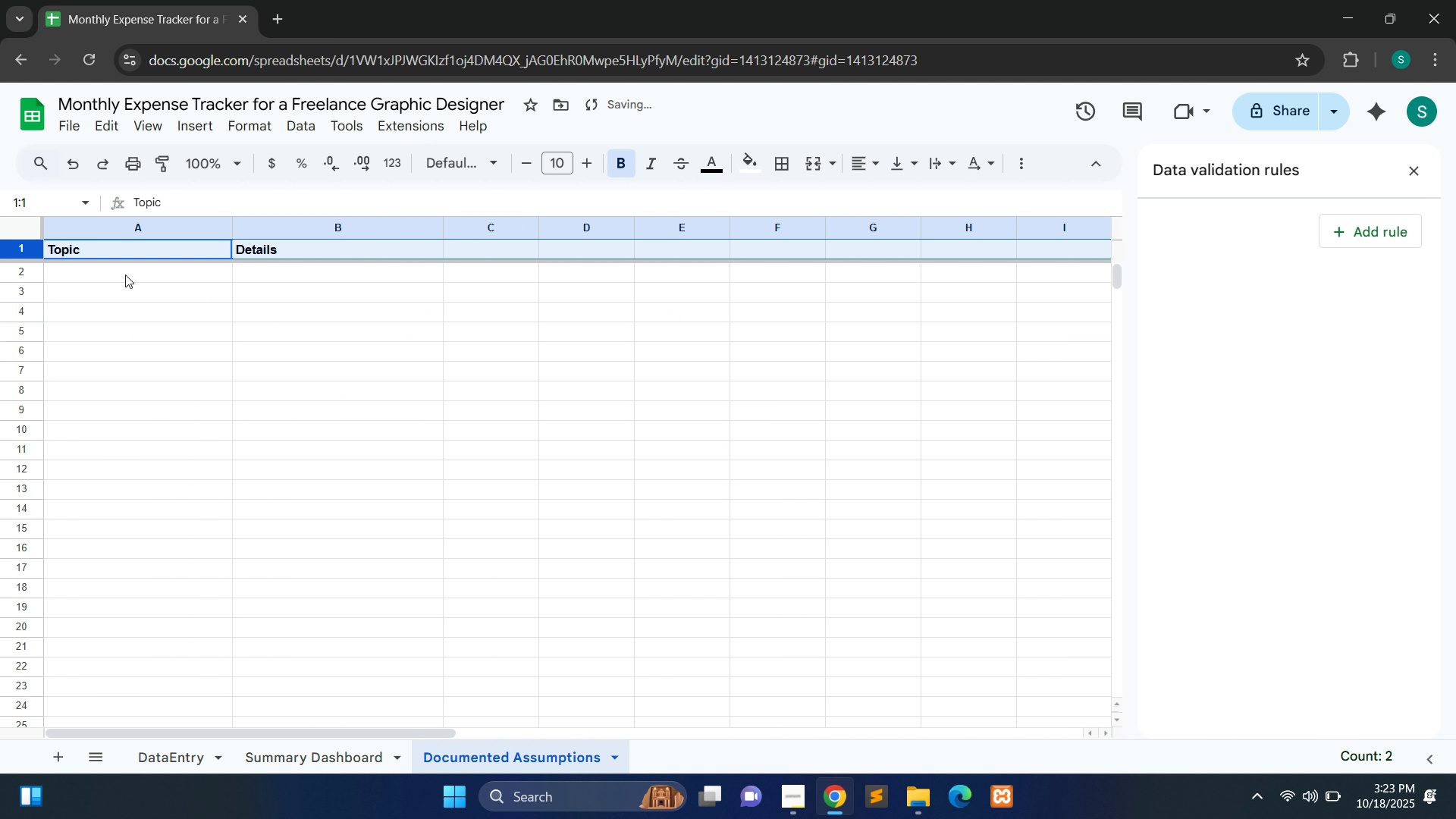 
double_click([125, 275])
 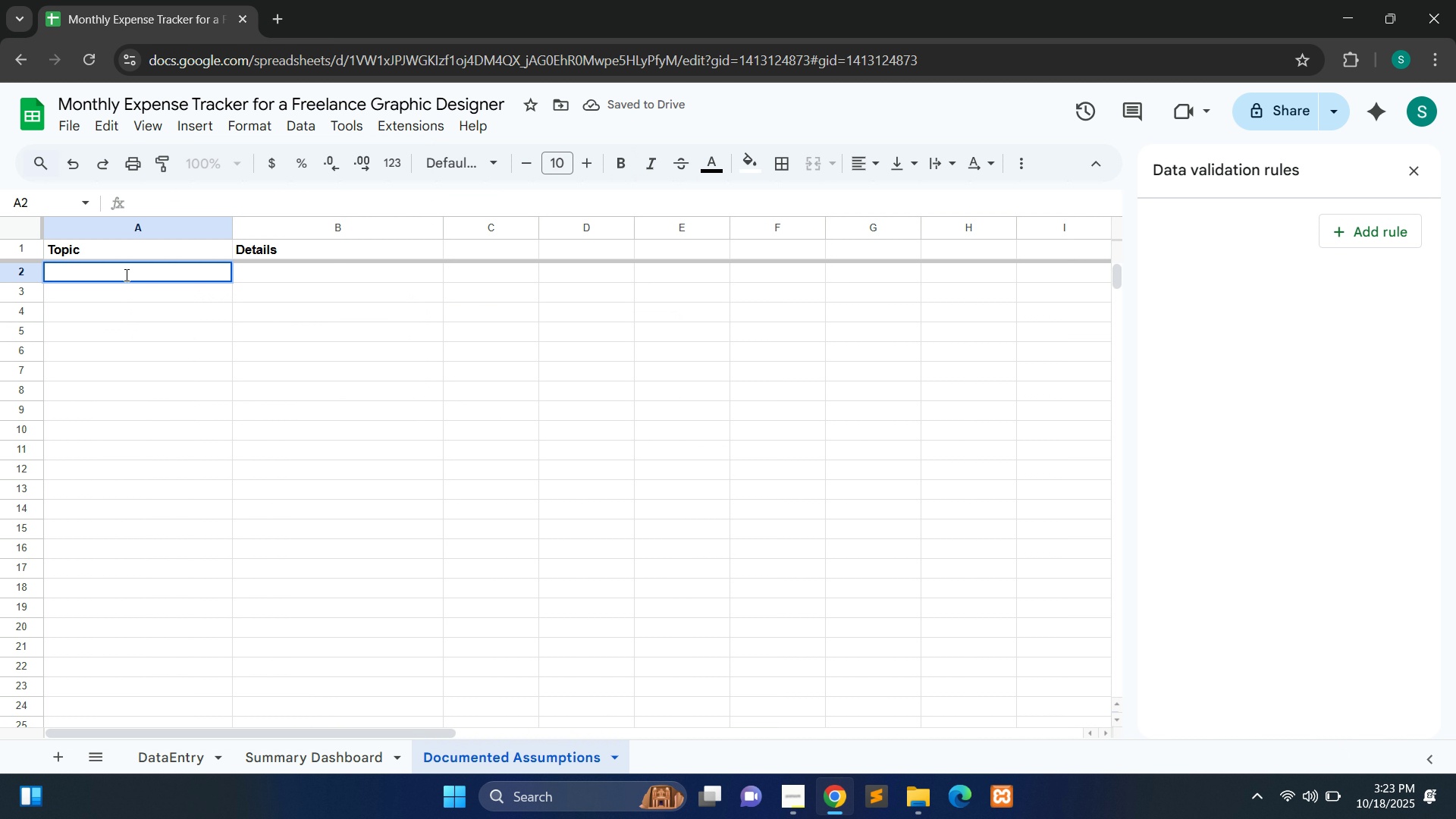 
hold_key(key=ShiftLeft, duration=1.5)
 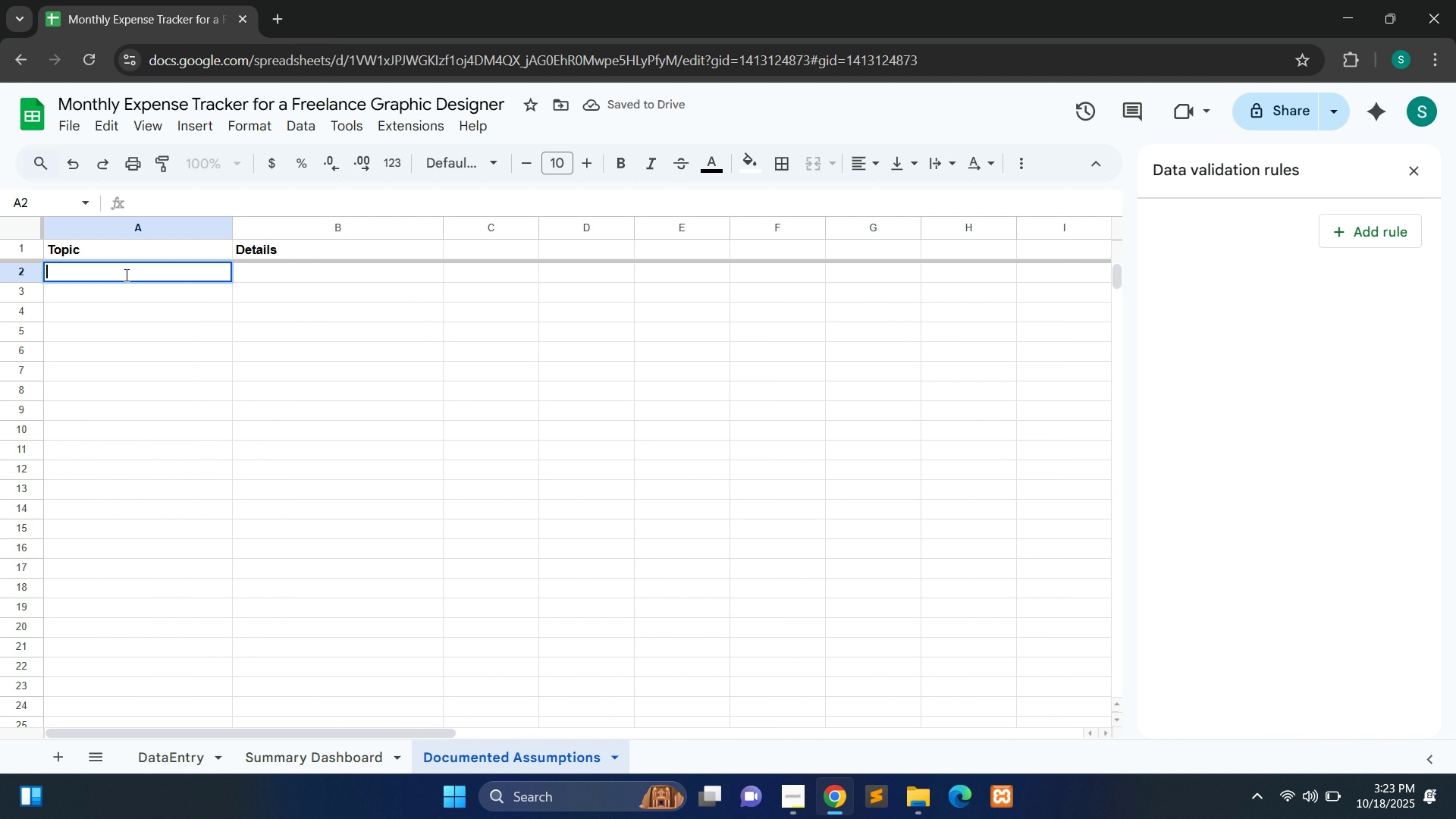 
hold_key(key=ShiftLeft, duration=1.52)
 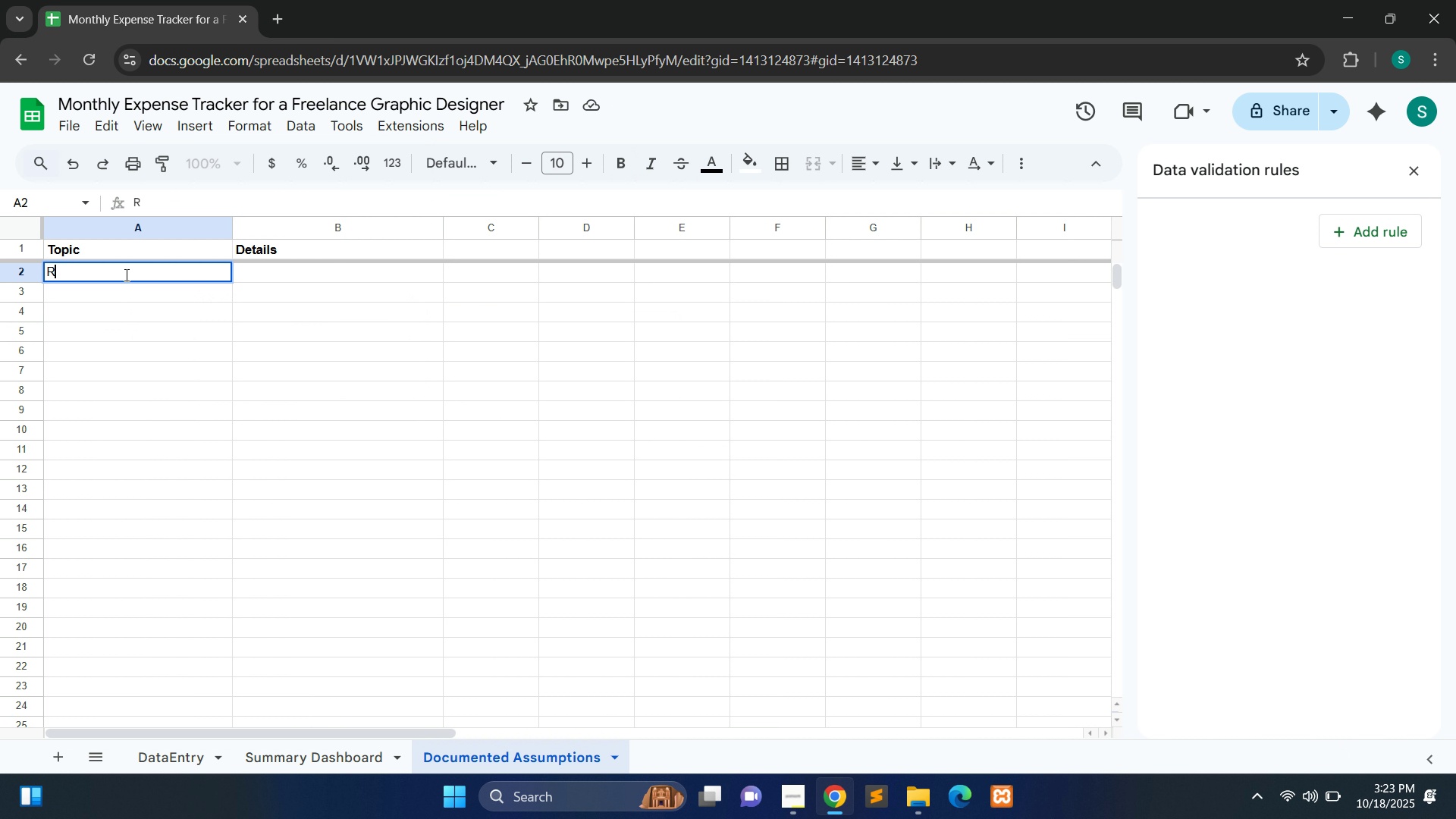 
type(Relevant Categories)
 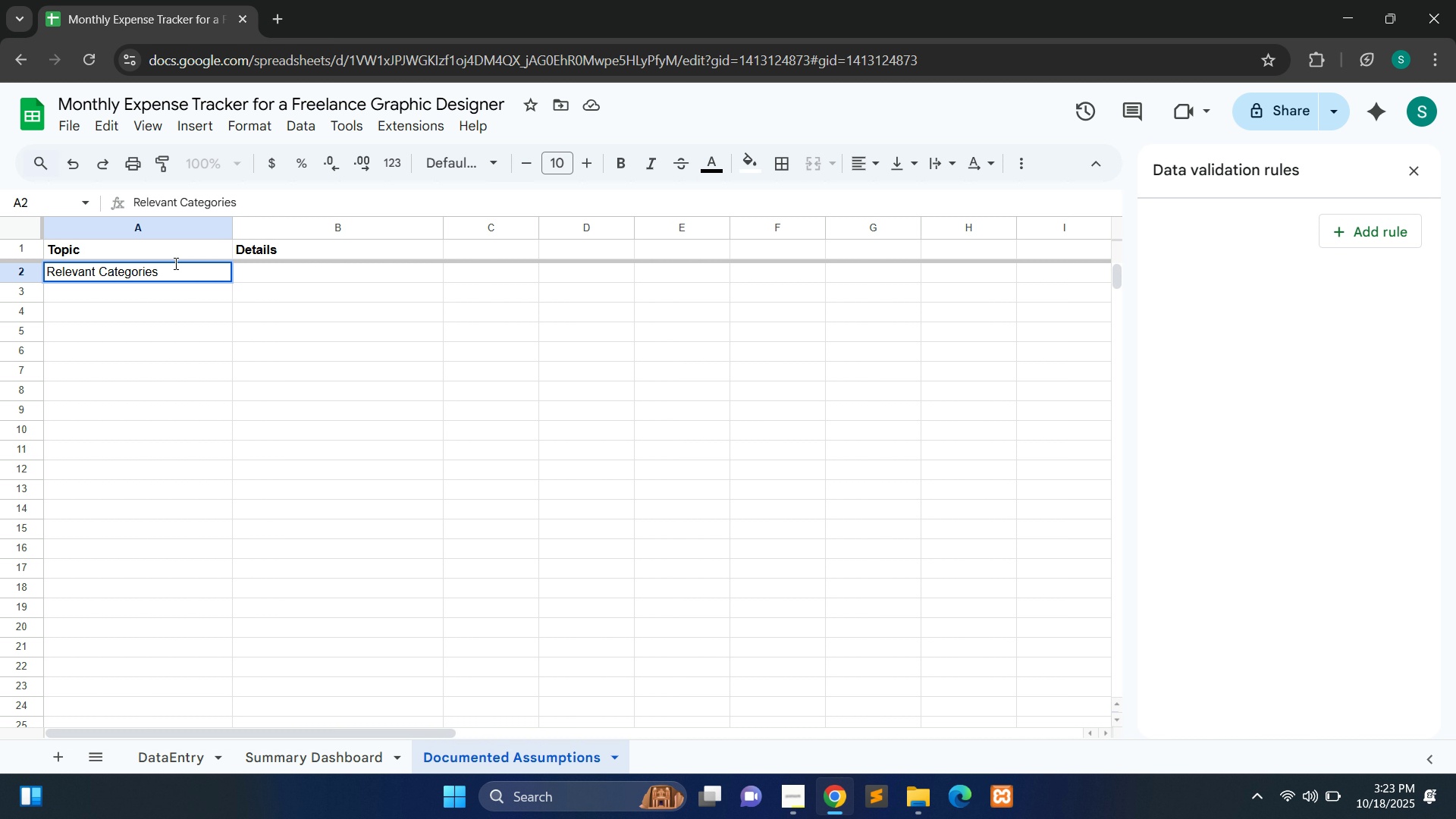 
double_click([291, 276])
 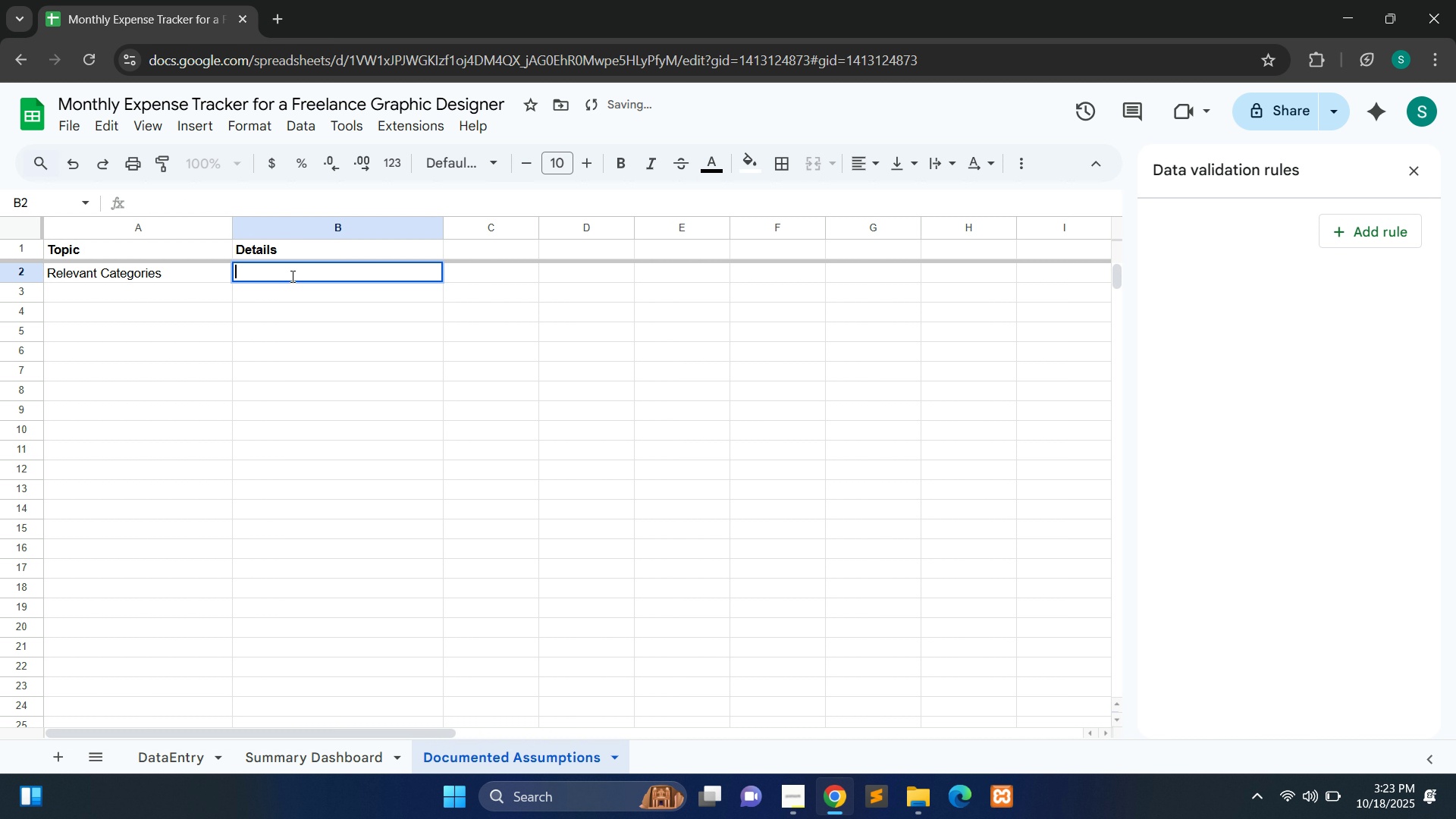 
type(Supplies, Software, Marketing, Other)
 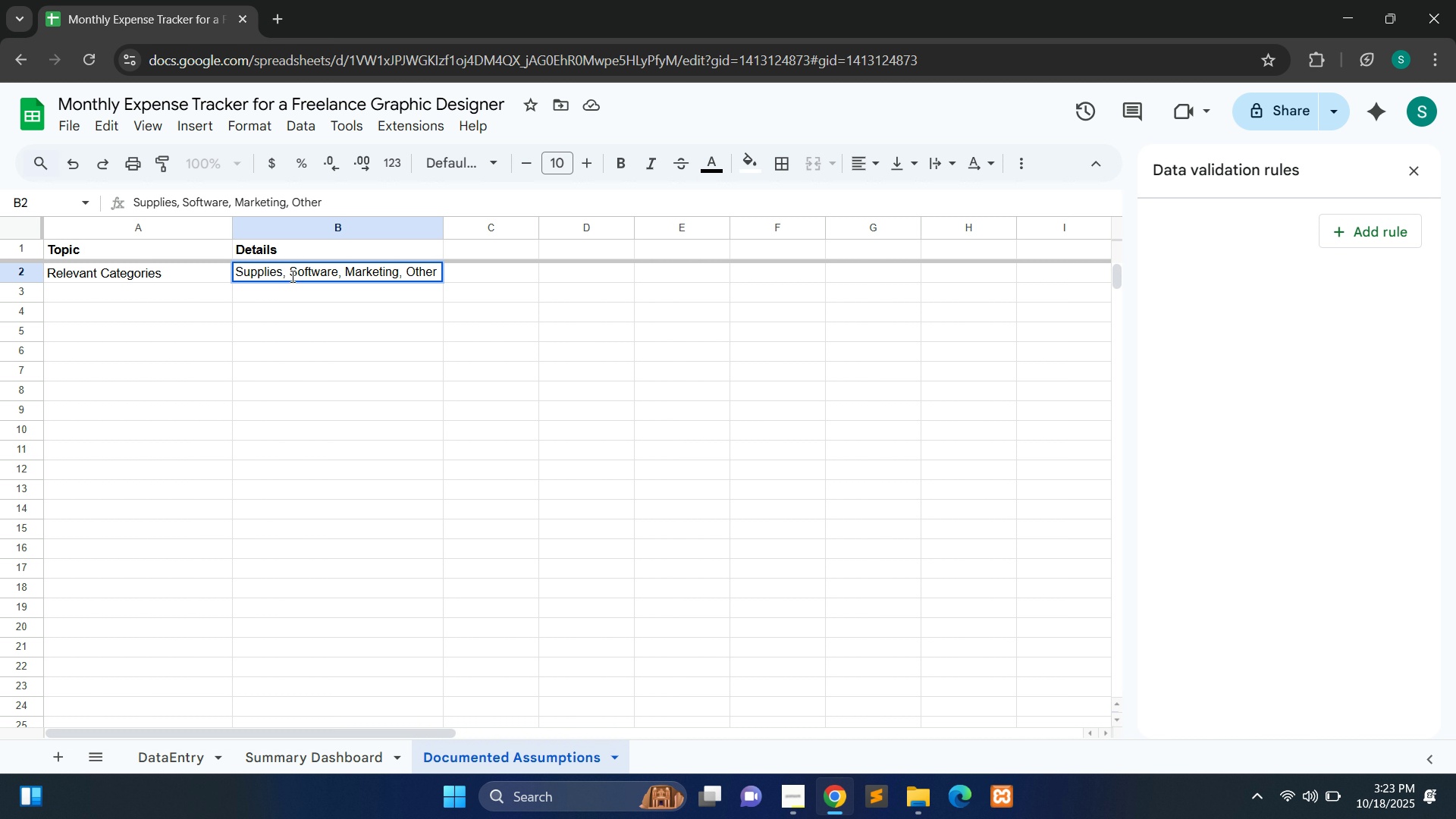 
double_click([146, 297])
 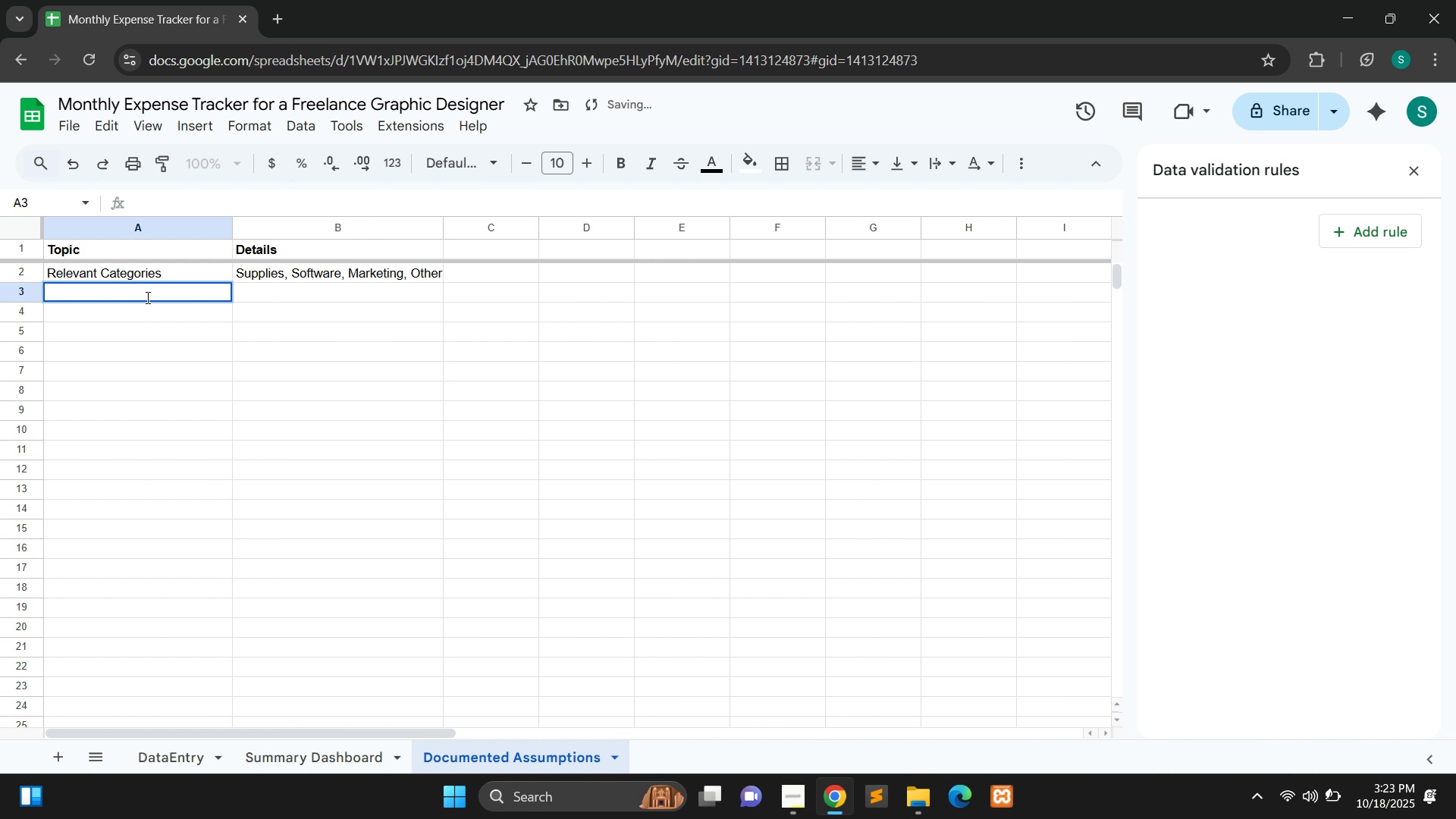 
type(Budget Guidlines)
 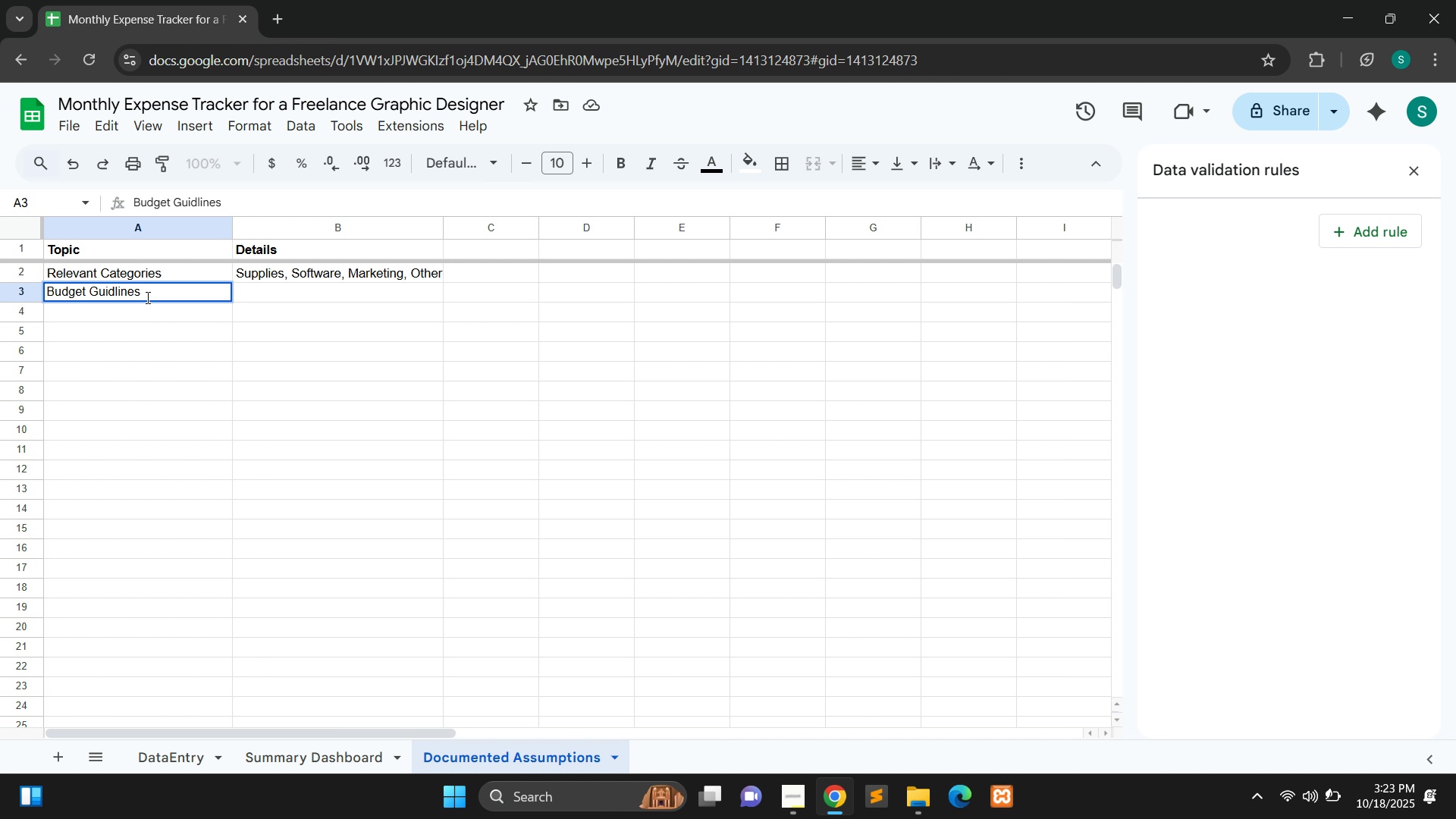 
wait(10.07)
 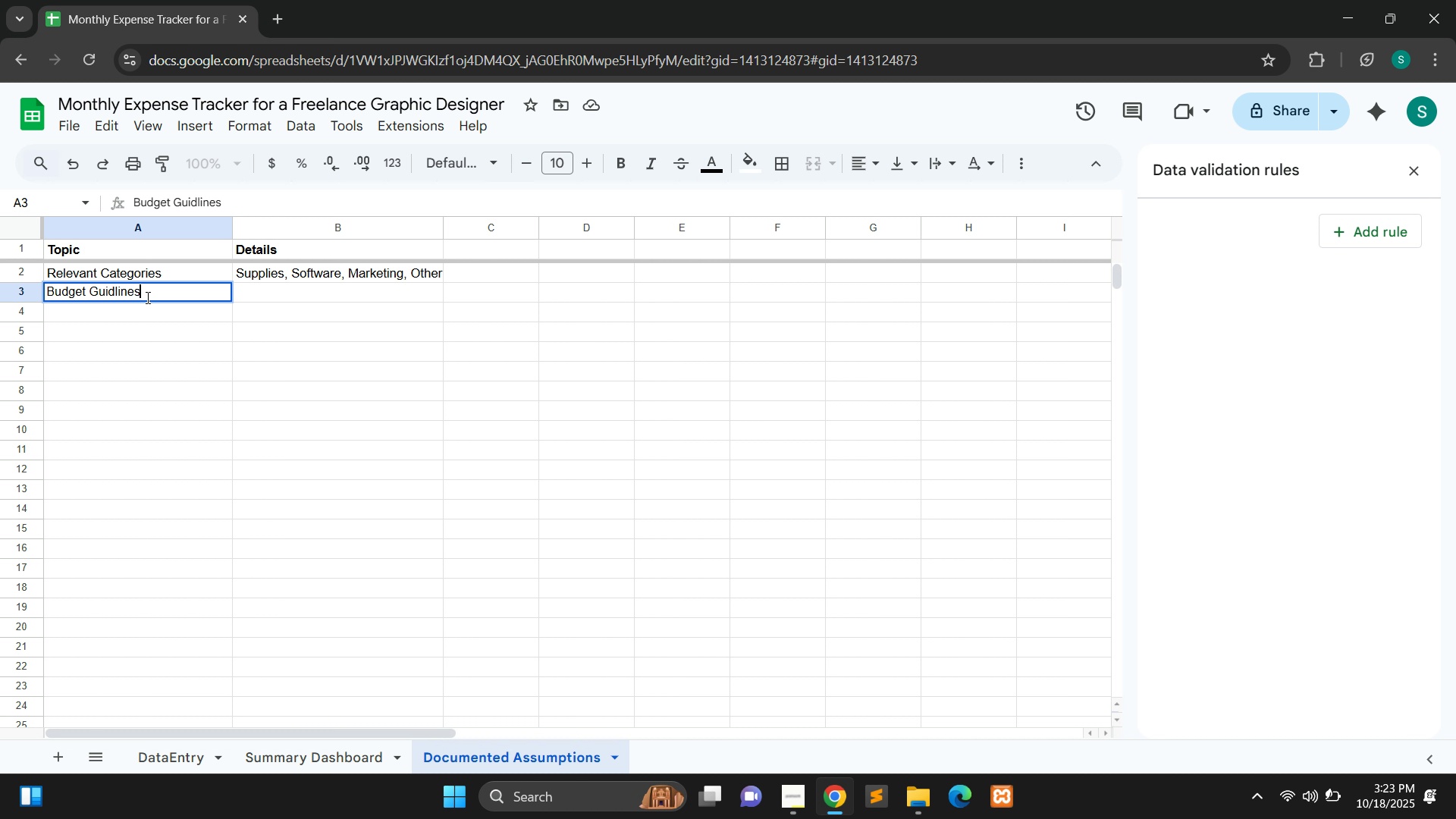 
double_click([292, 295])
 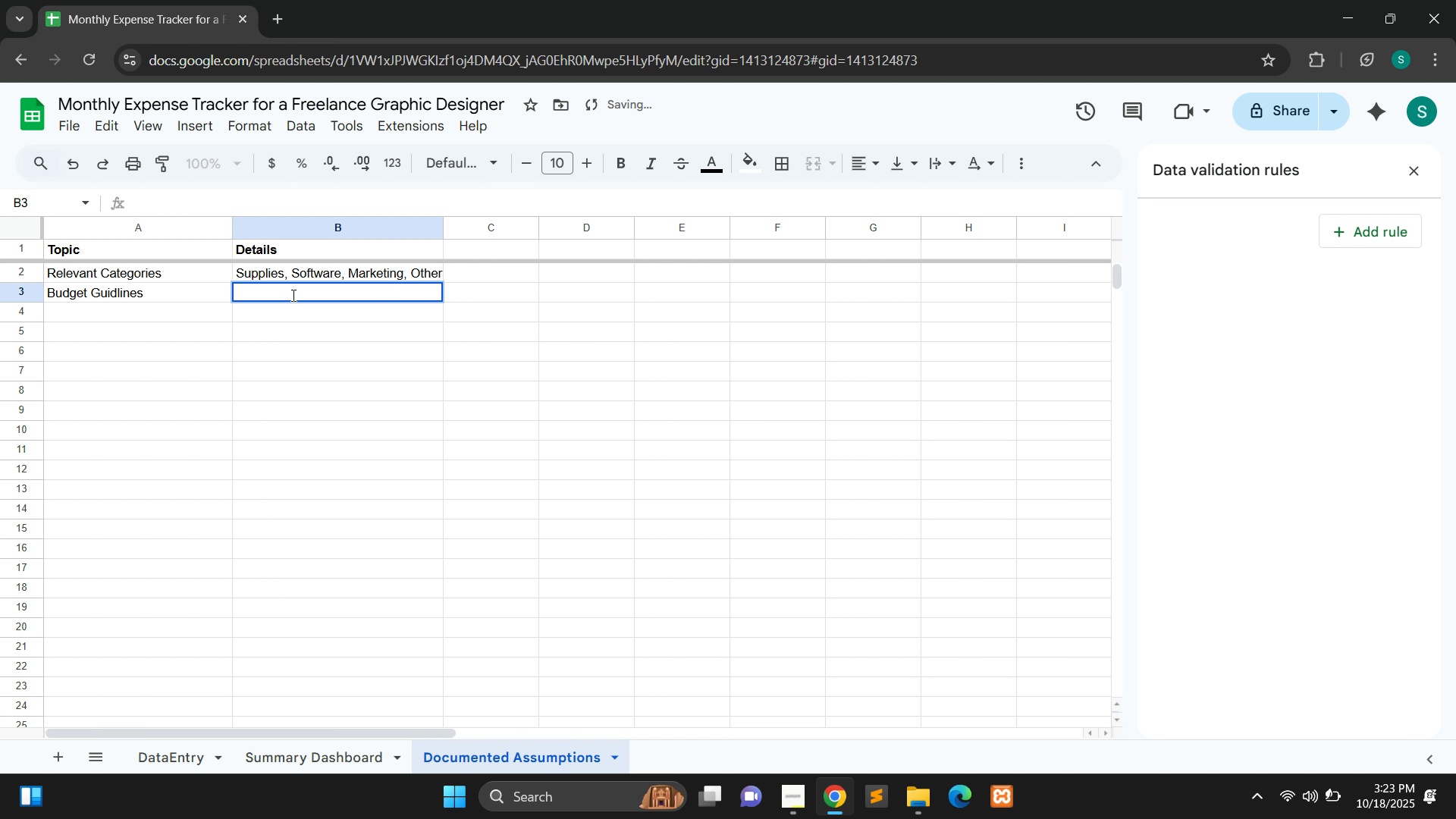 
type(Su)
 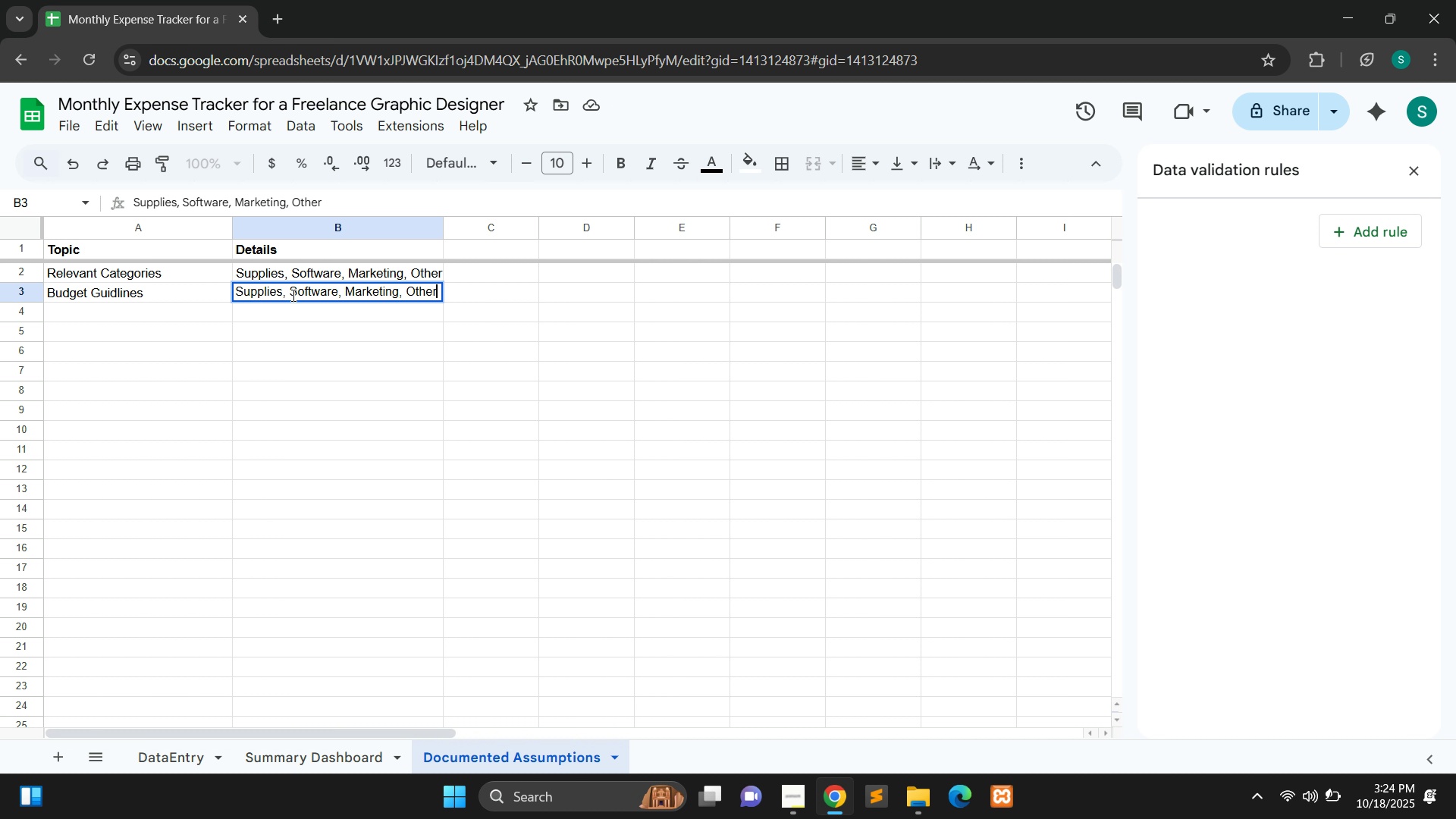 
wait(6.88)
 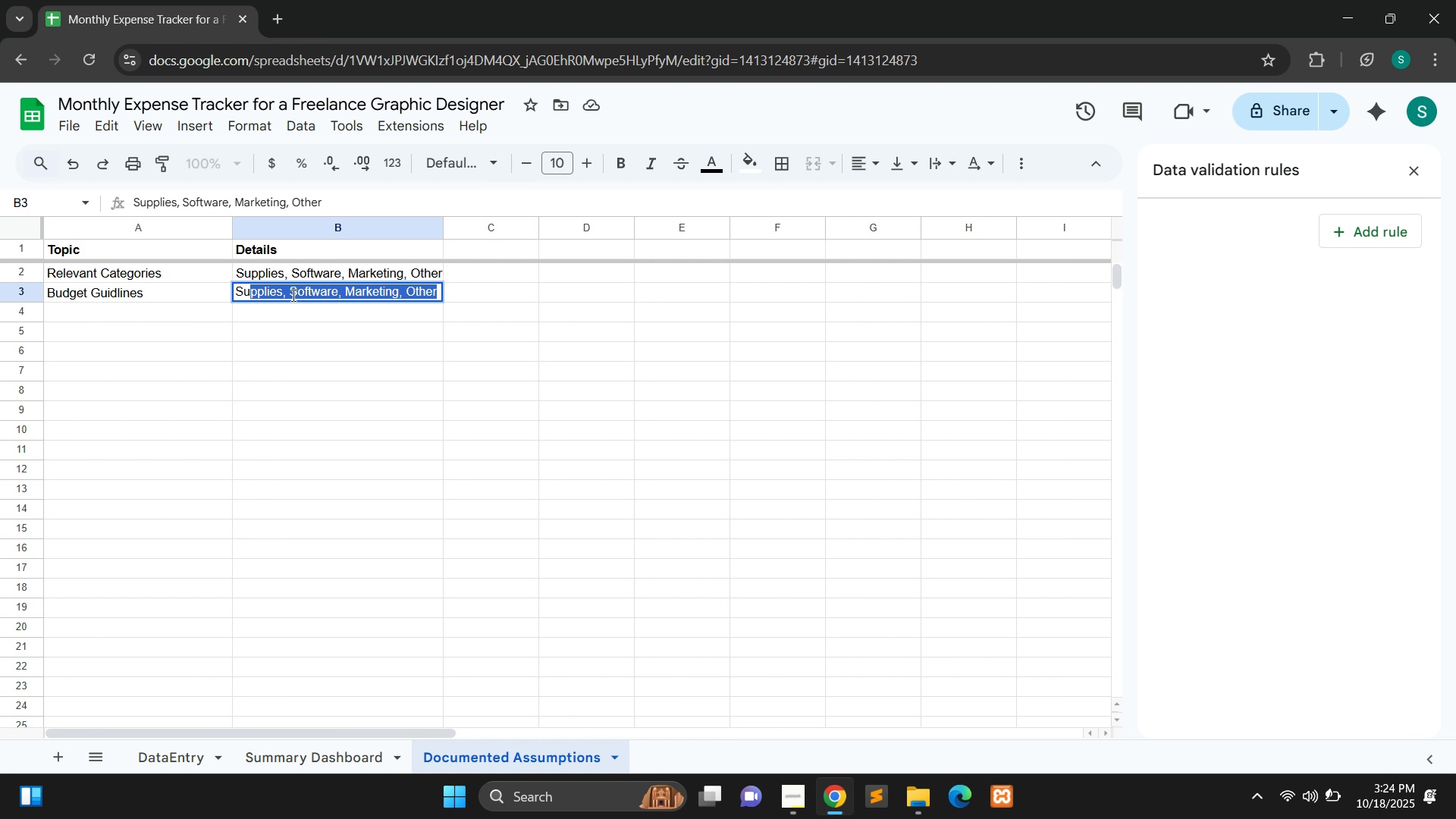 
key(ArrowRight)
 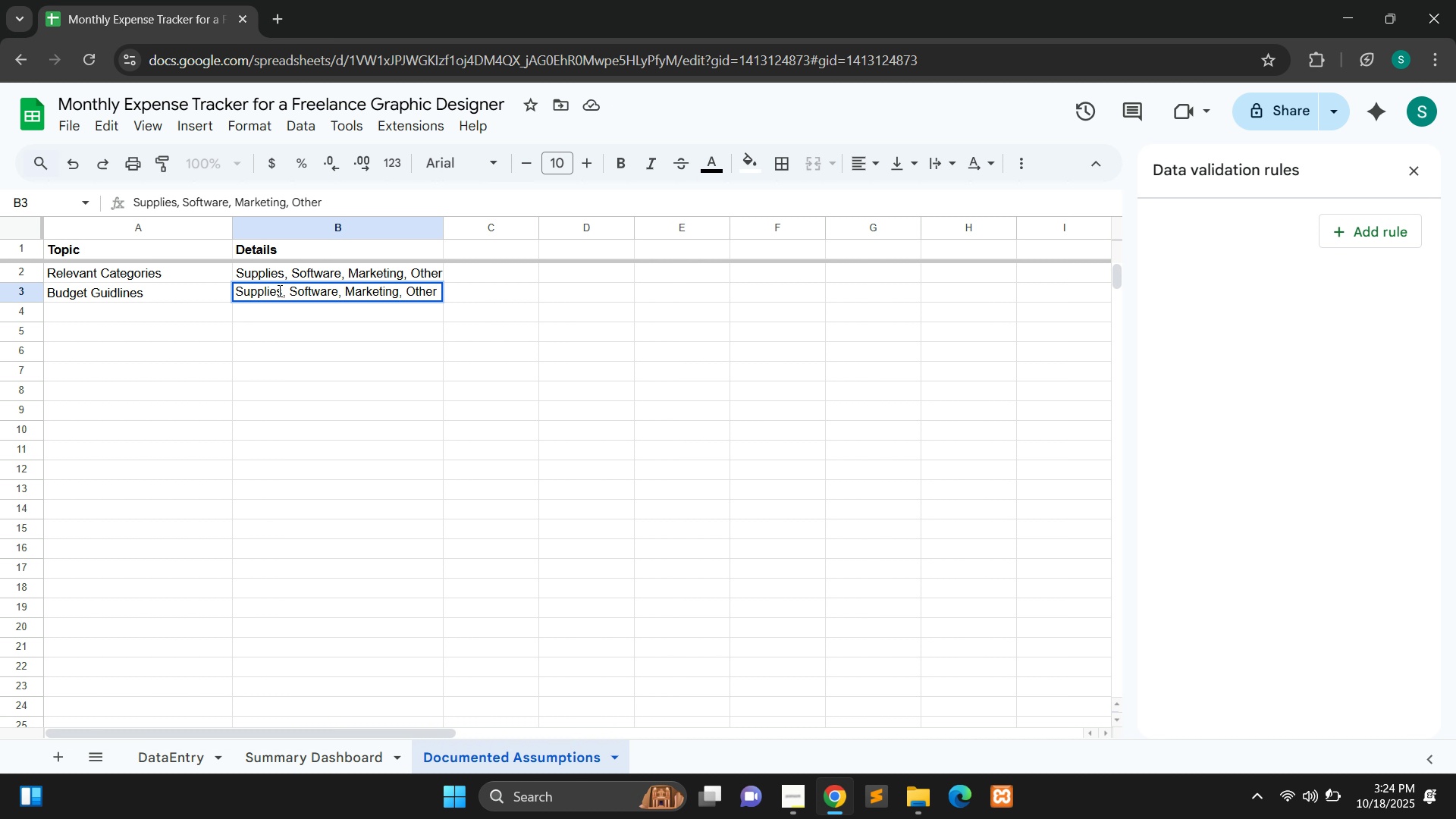 
left_click([278, 290])
 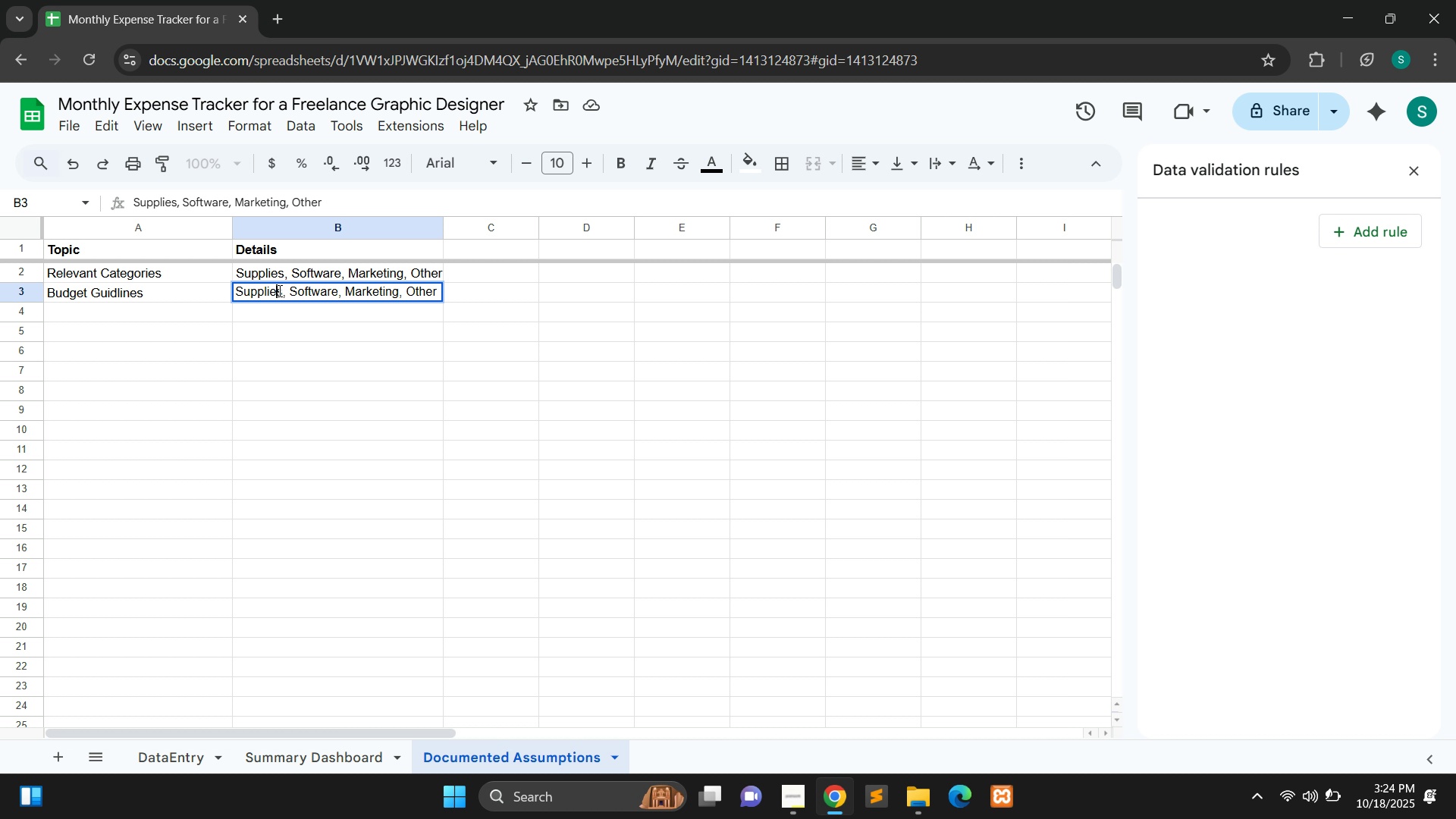 
key(ArrowRight)
 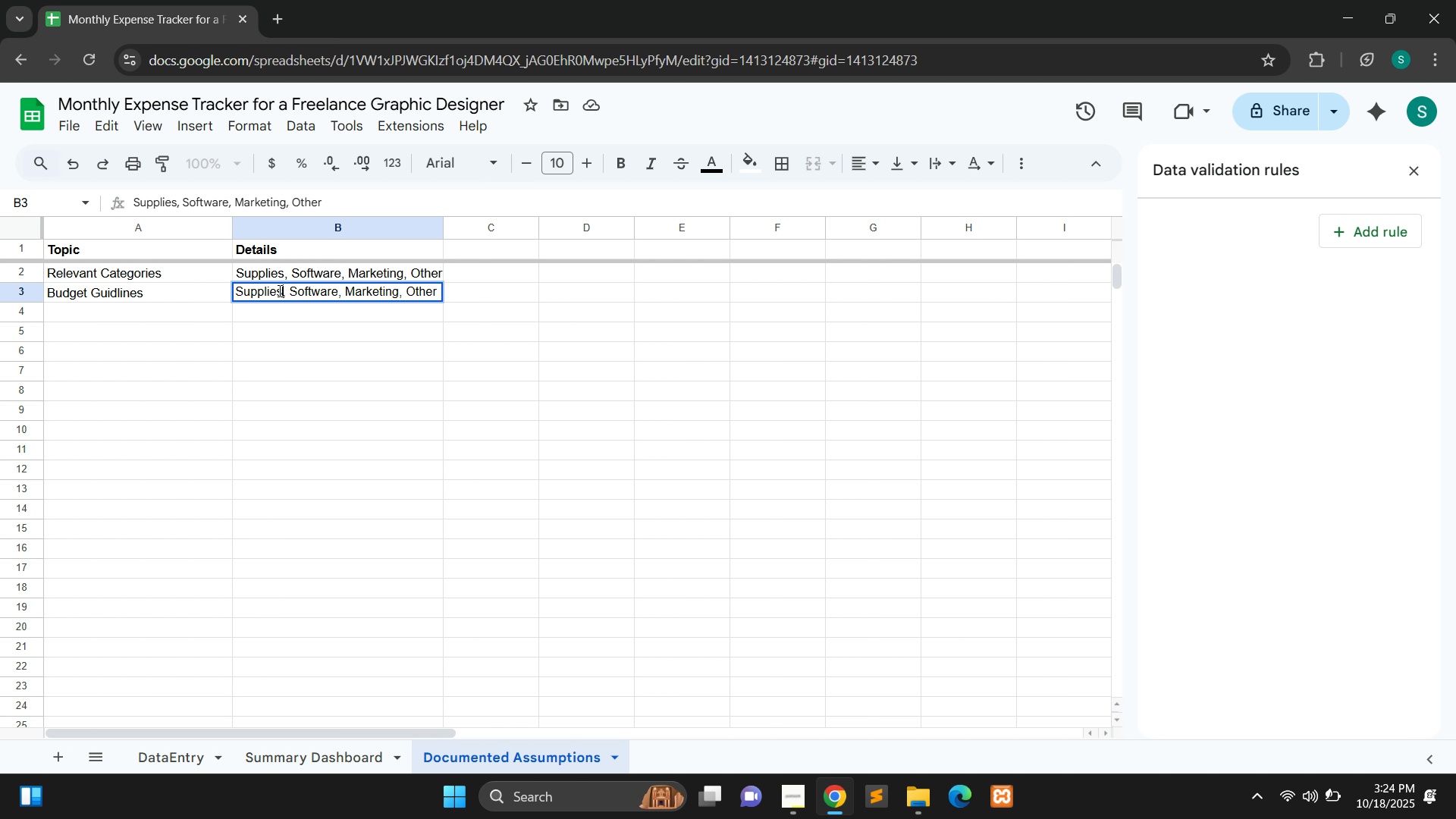 
key(Shift+Semicolon)
 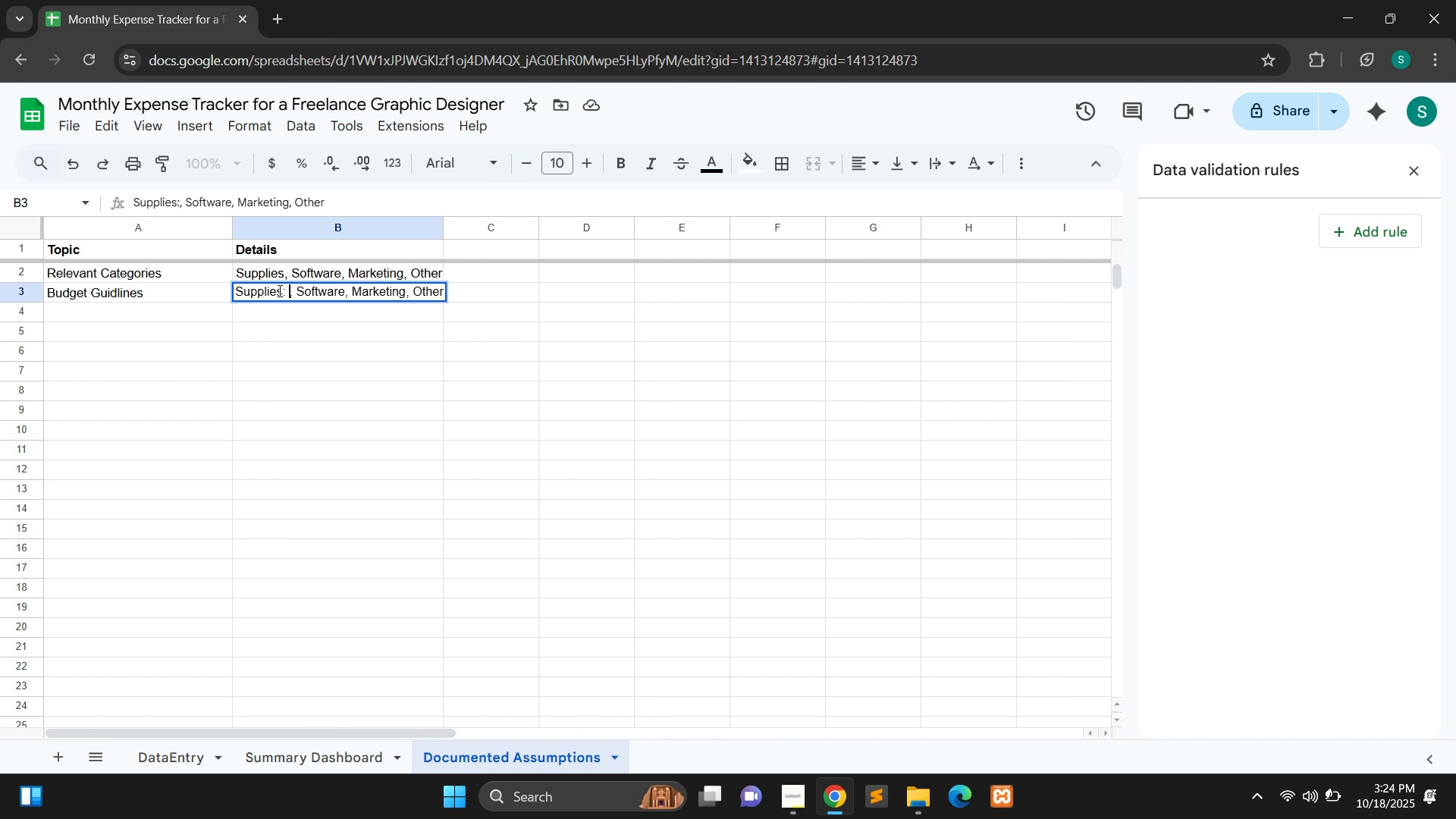 
key(Space)
 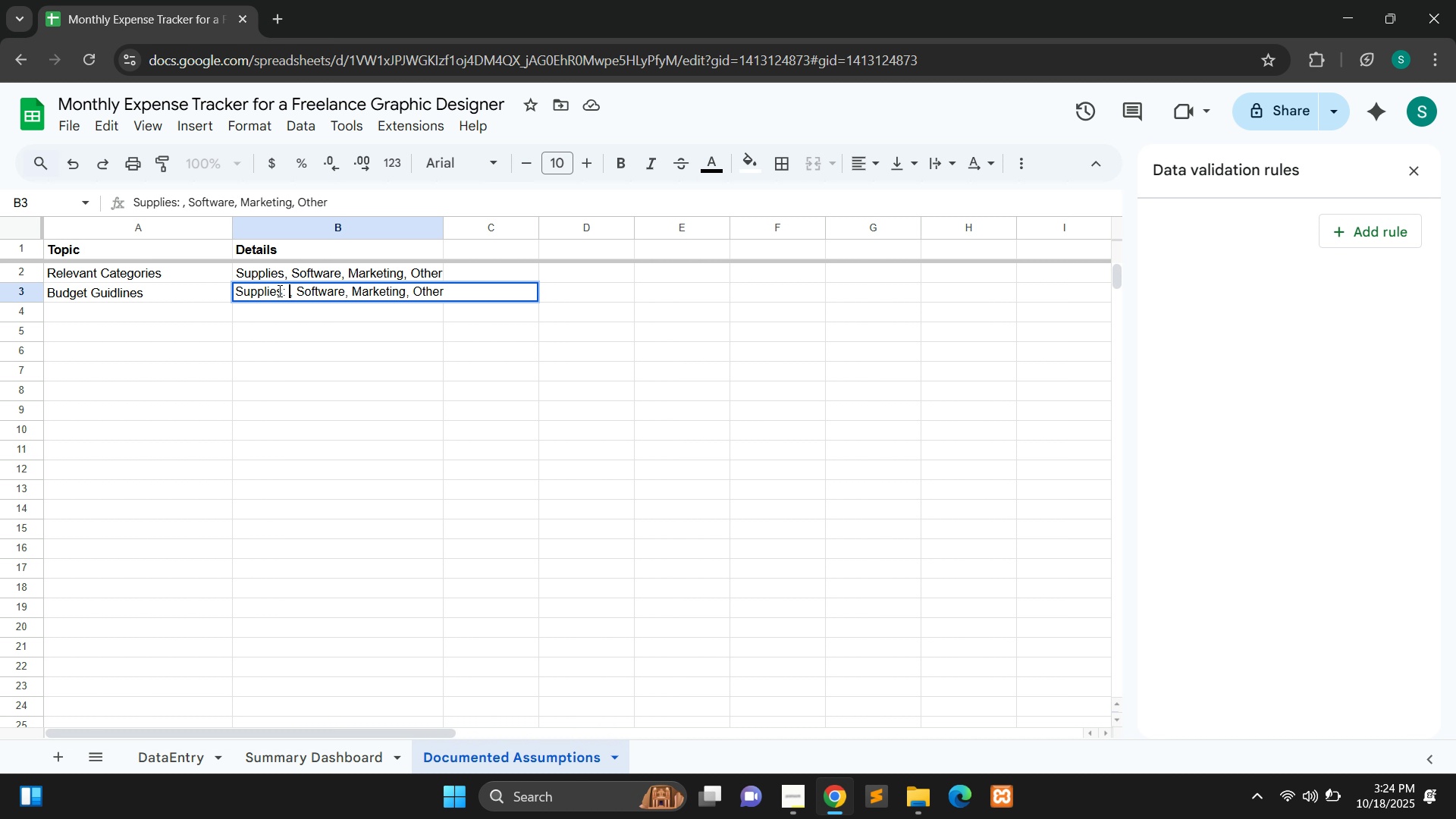 
type($200)
 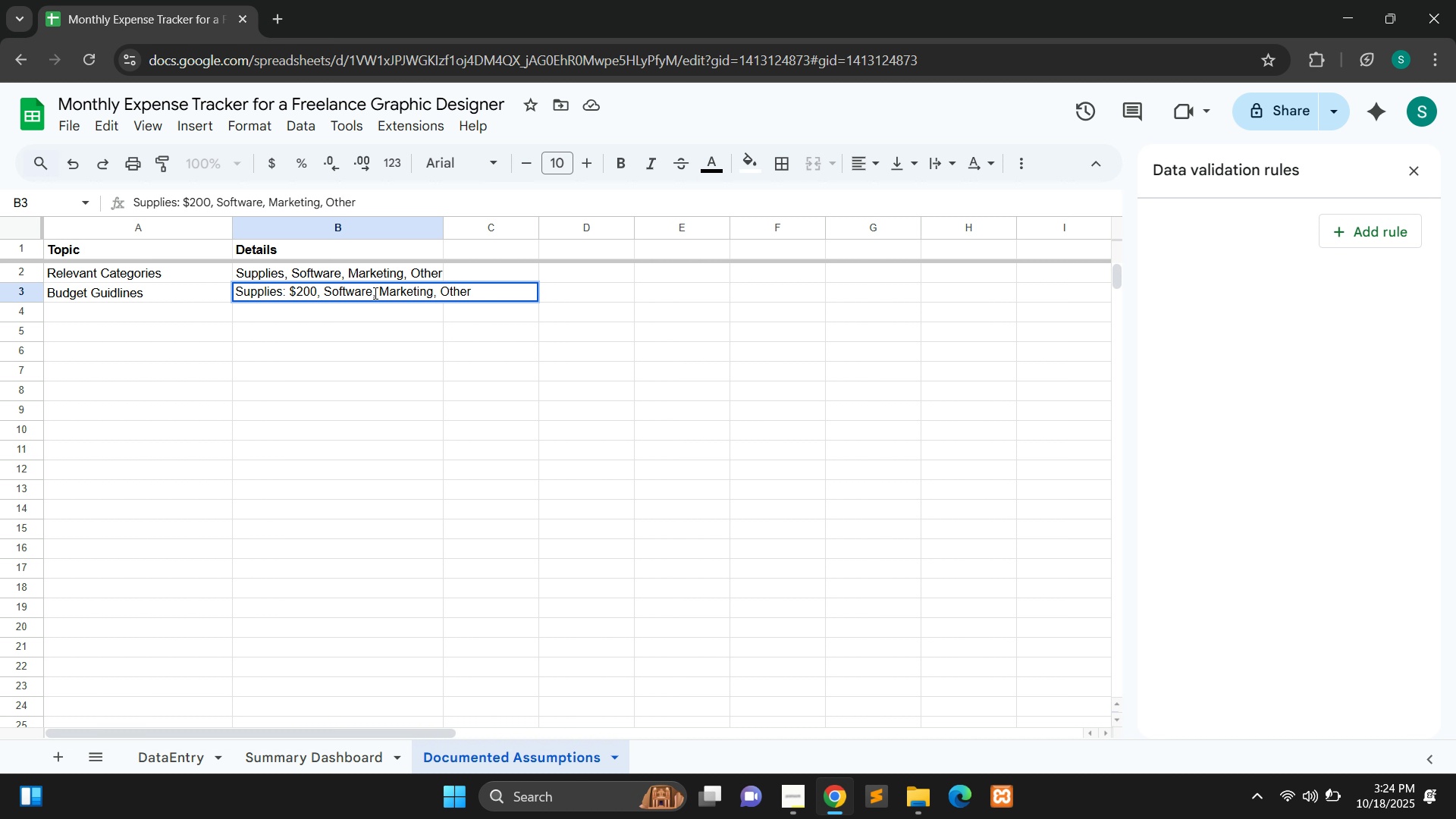 
left_click([375, 293])
 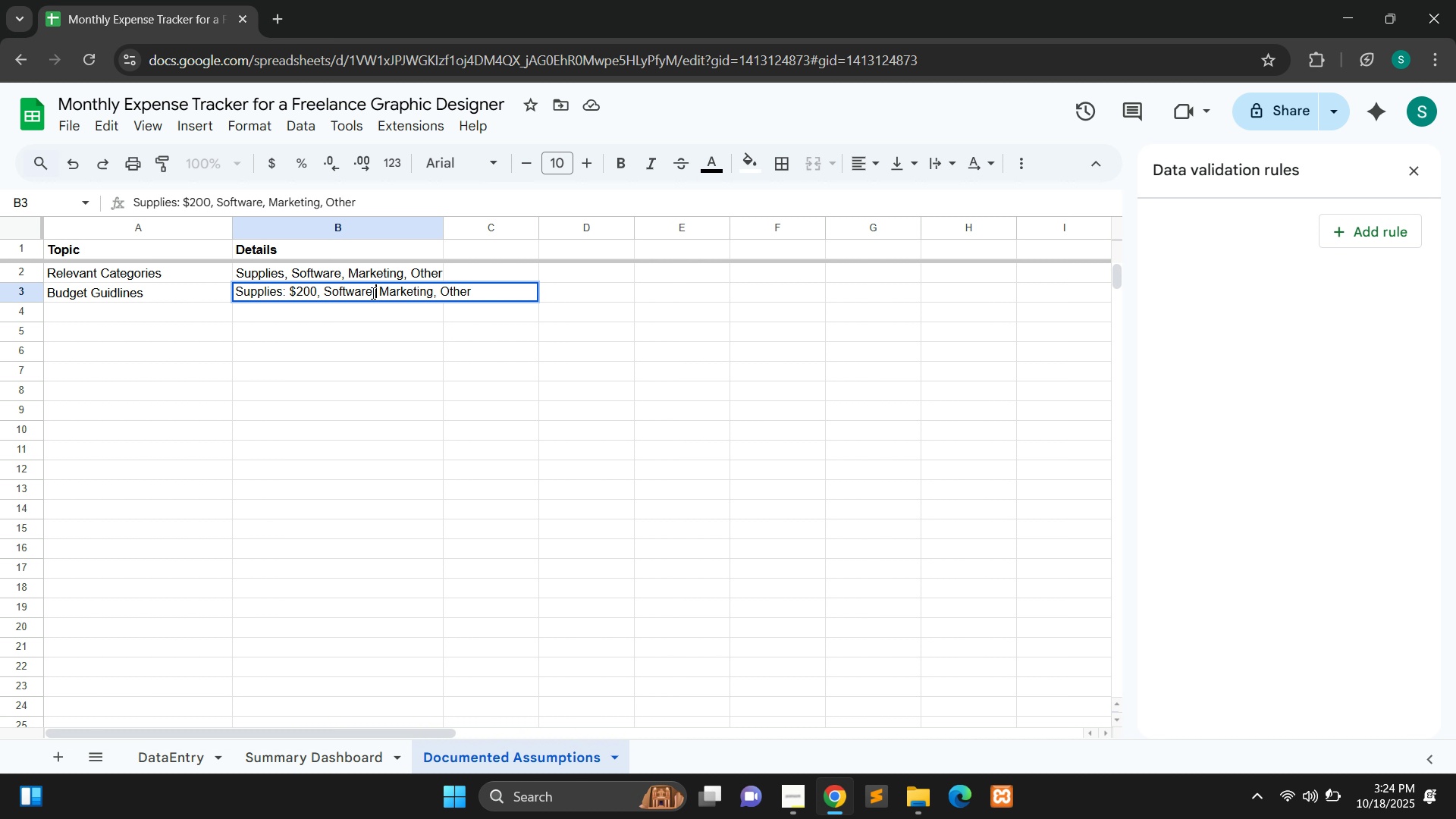 
left_click([372, 293])
 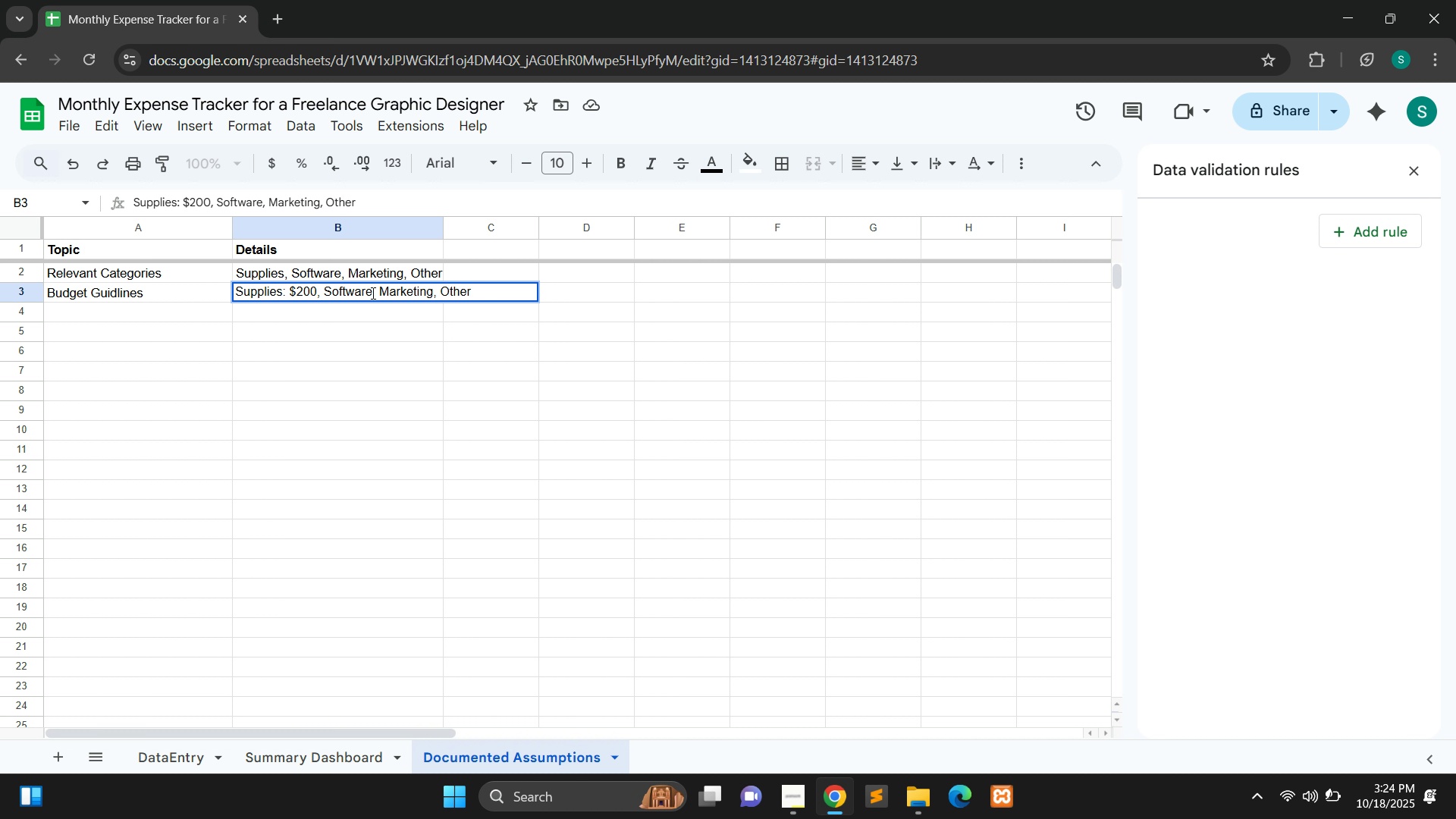 
hold_key(key=ShiftLeft, duration=1.5)
 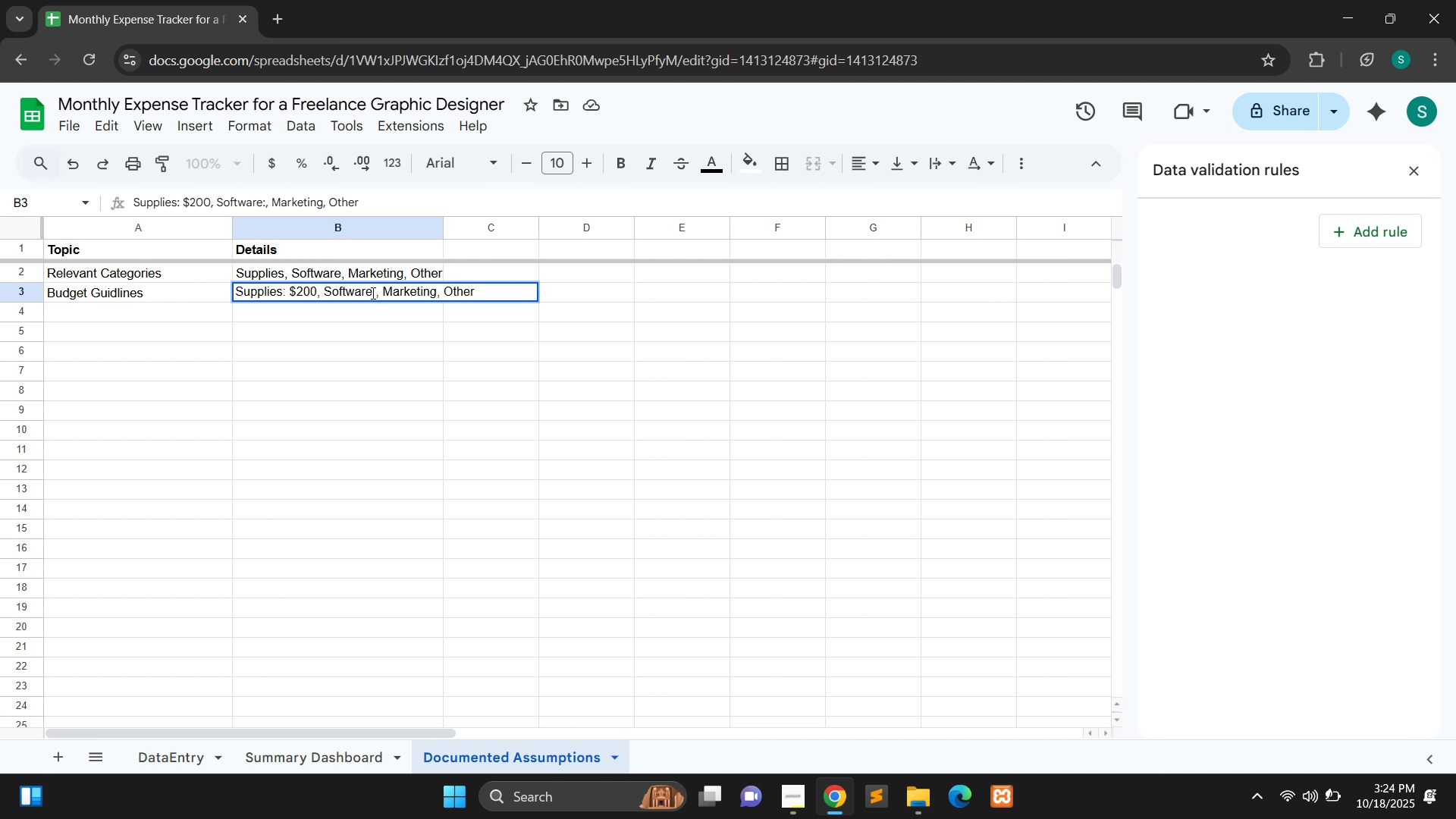 
key(Shift+Semicolon)
 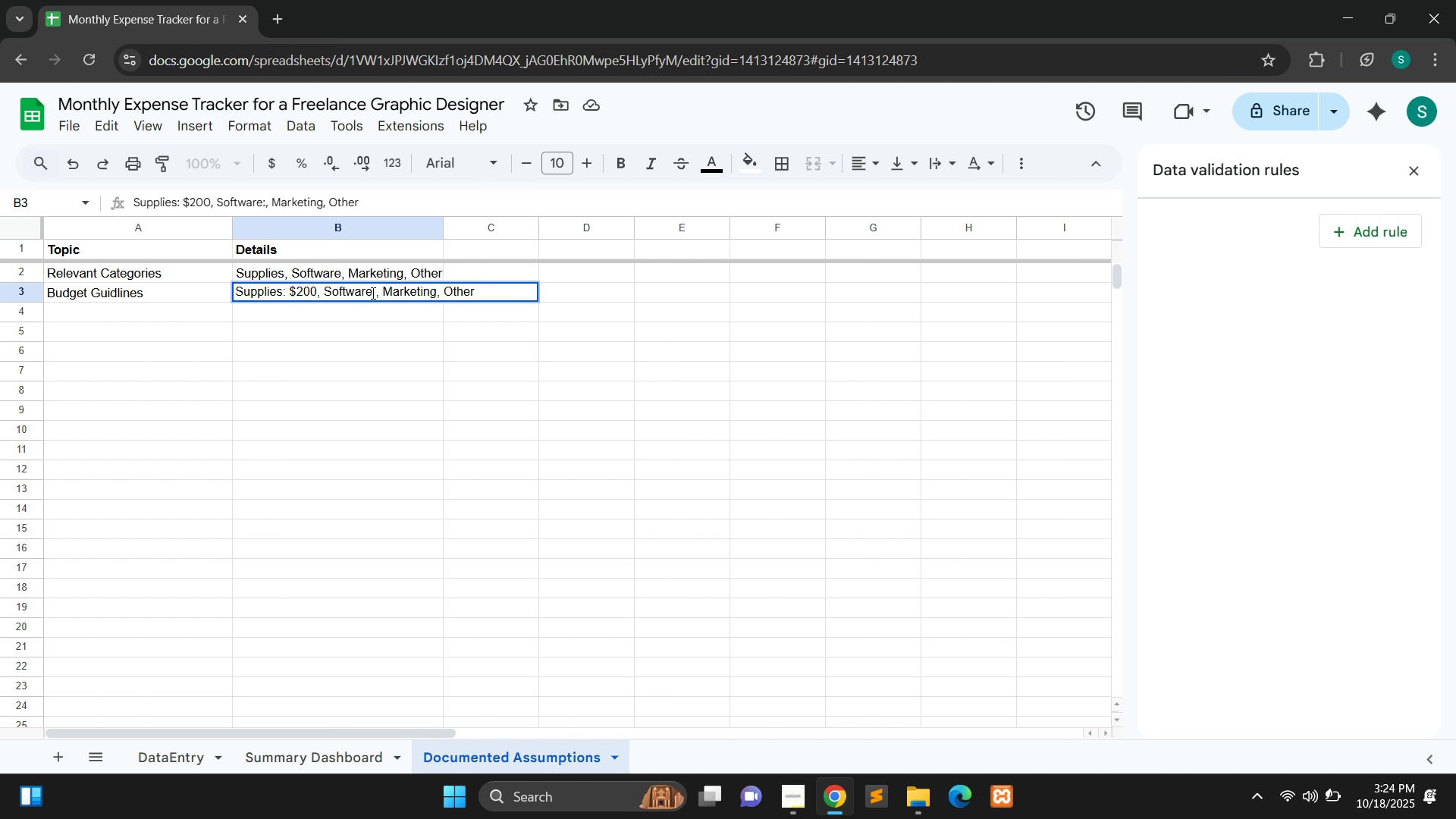 
type( $150)
 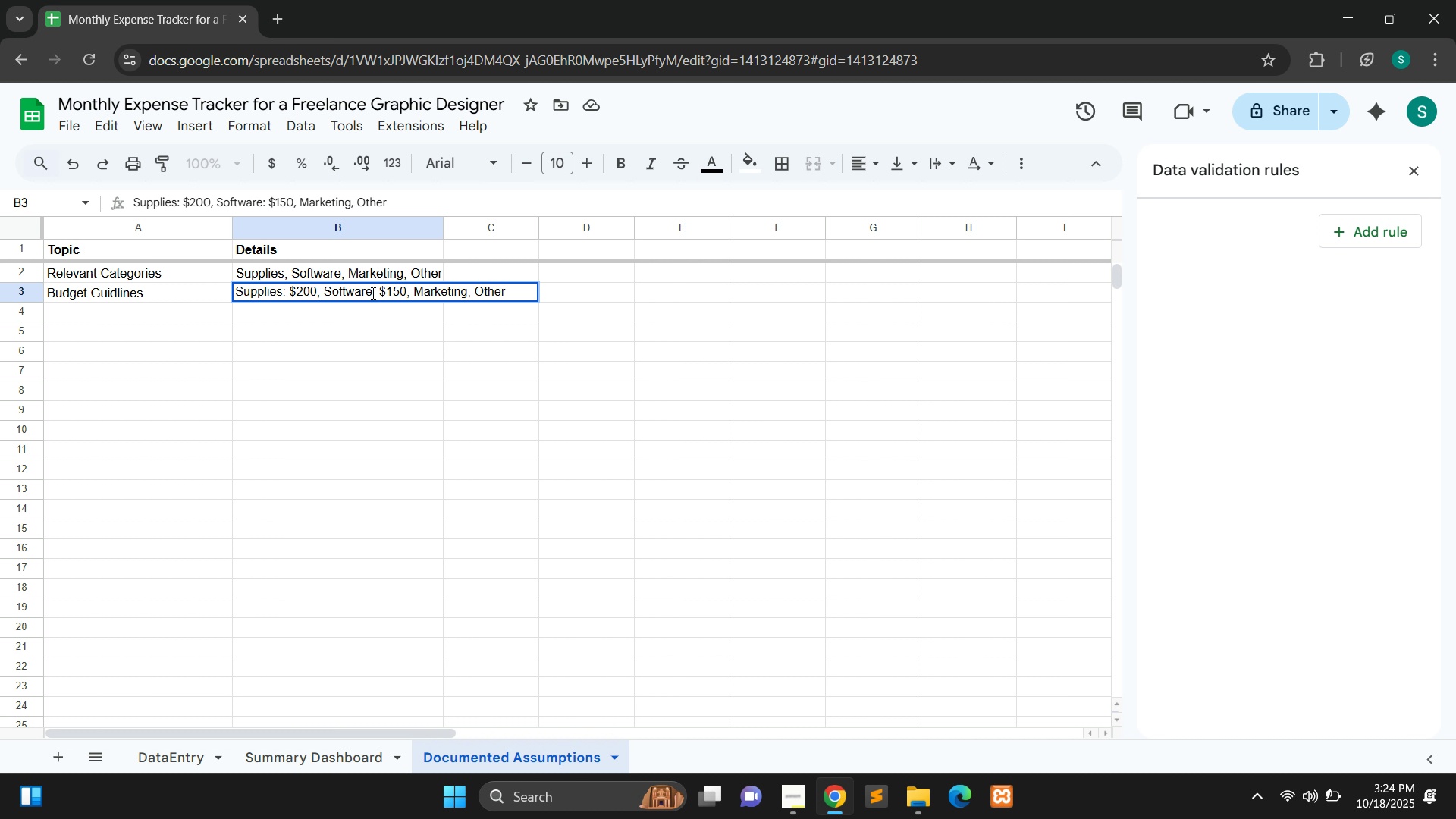 
left_click([466, 296])
 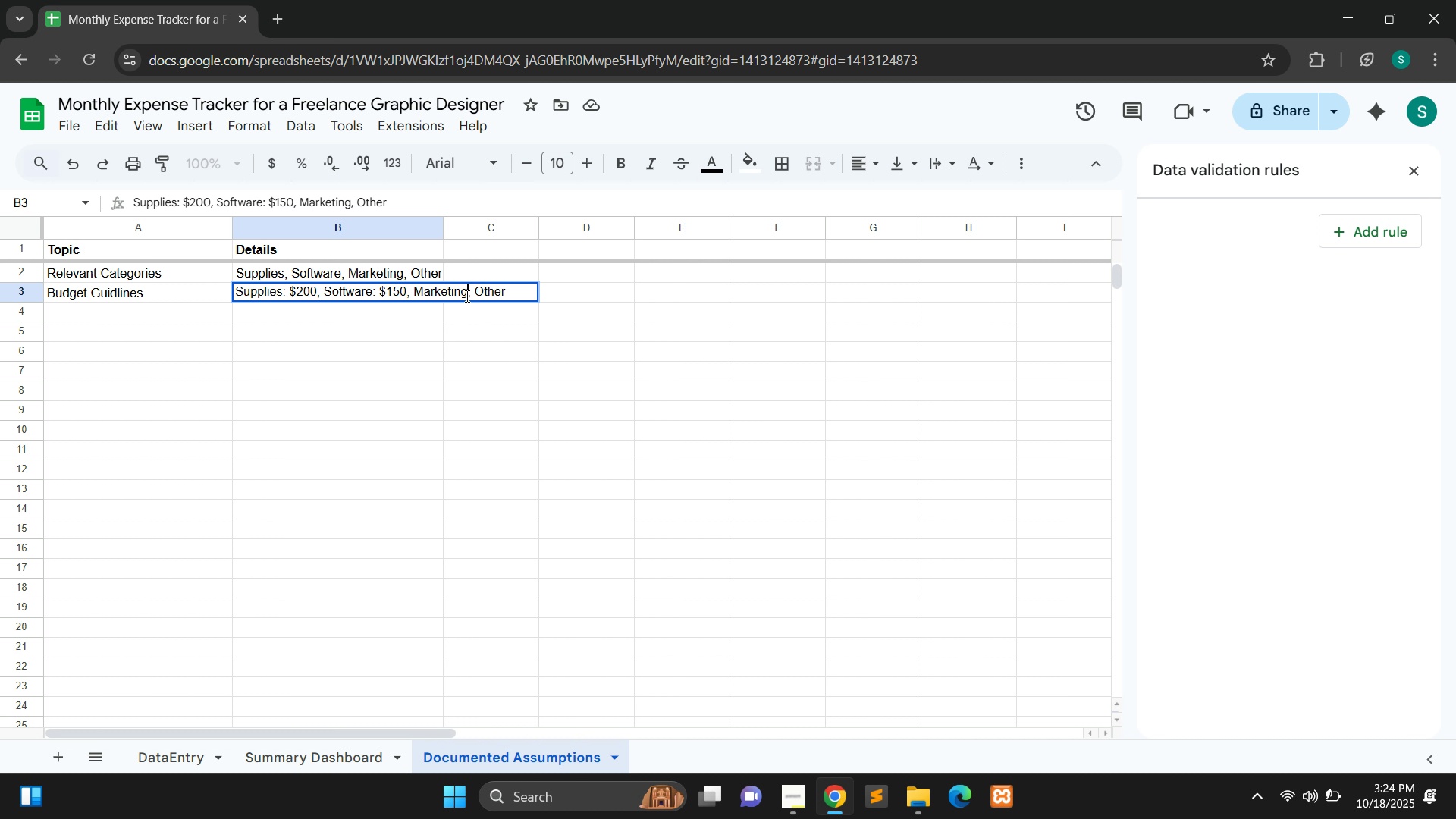 
type(: $100)
 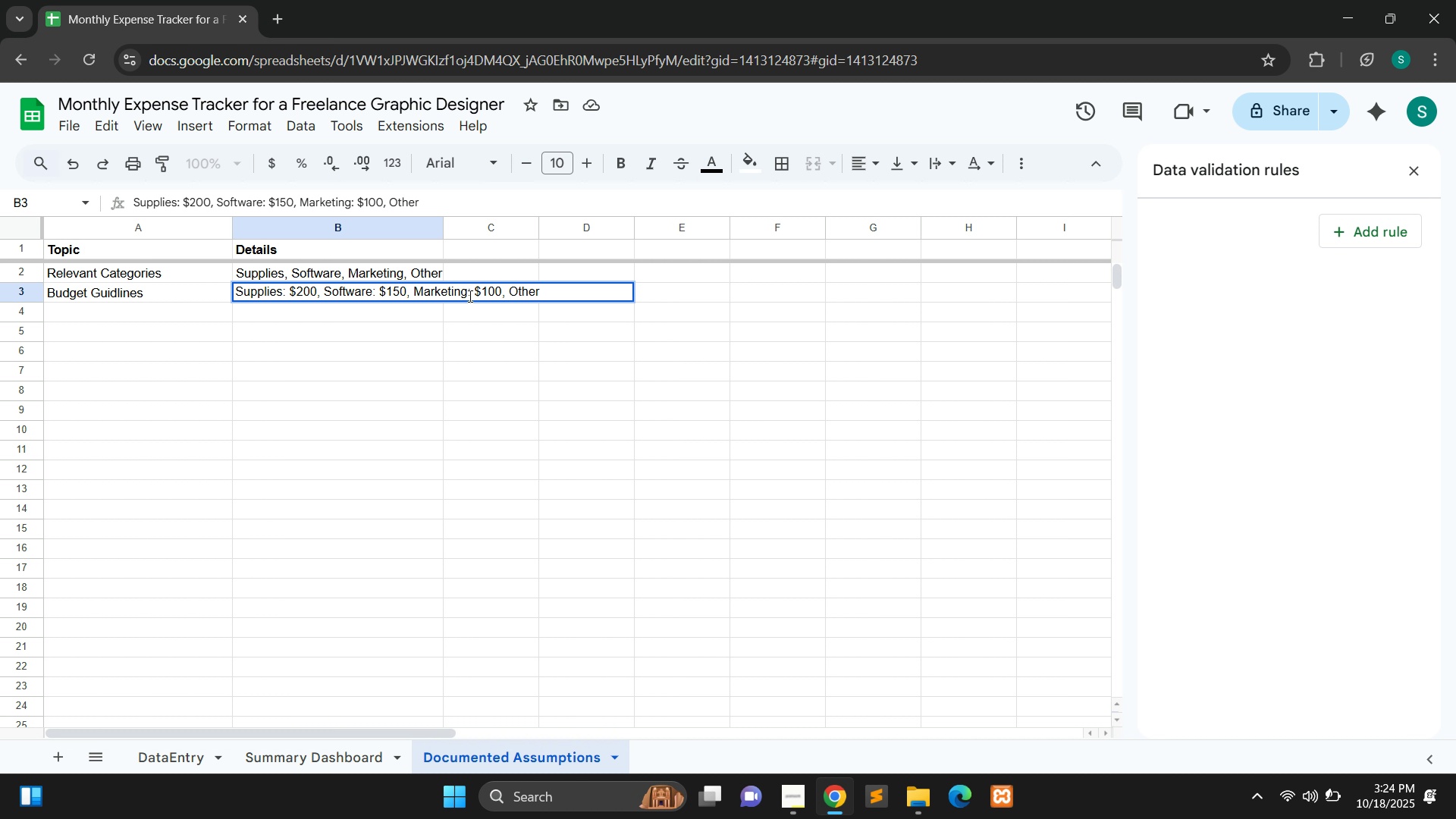 
left_click([541, 295])
 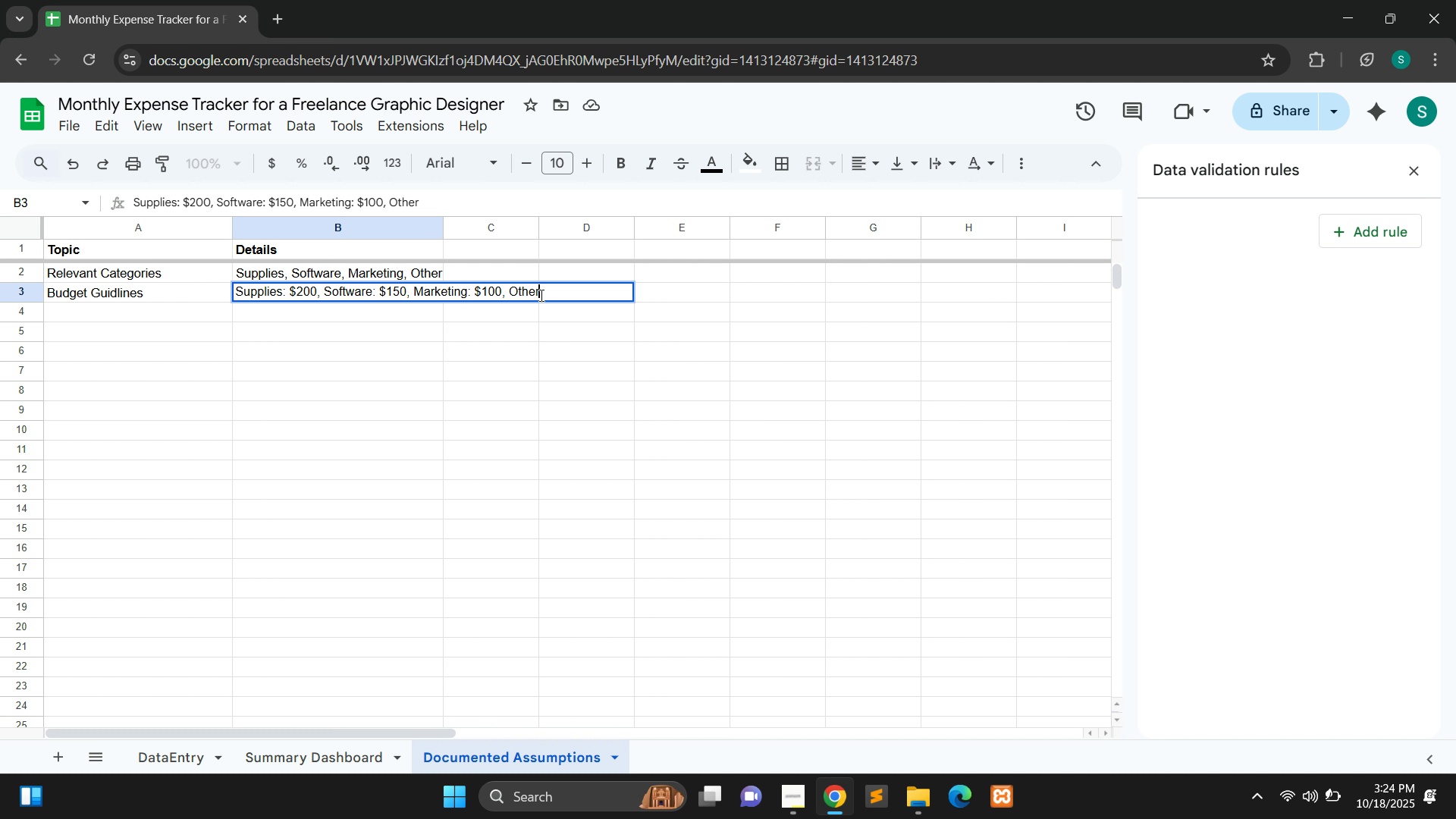 
hold_key(key=ShiftLeft, duration=0.66)